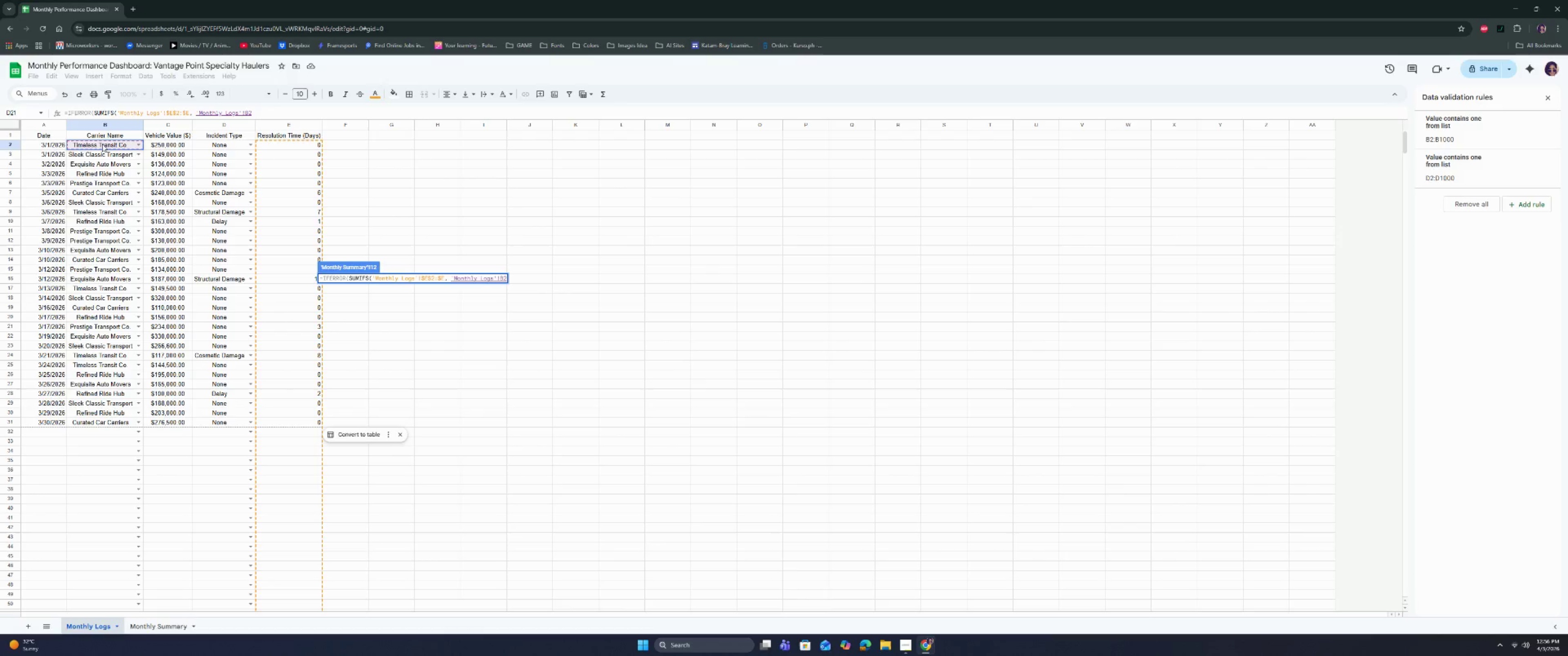 
key(Shift+ShiftRight)
 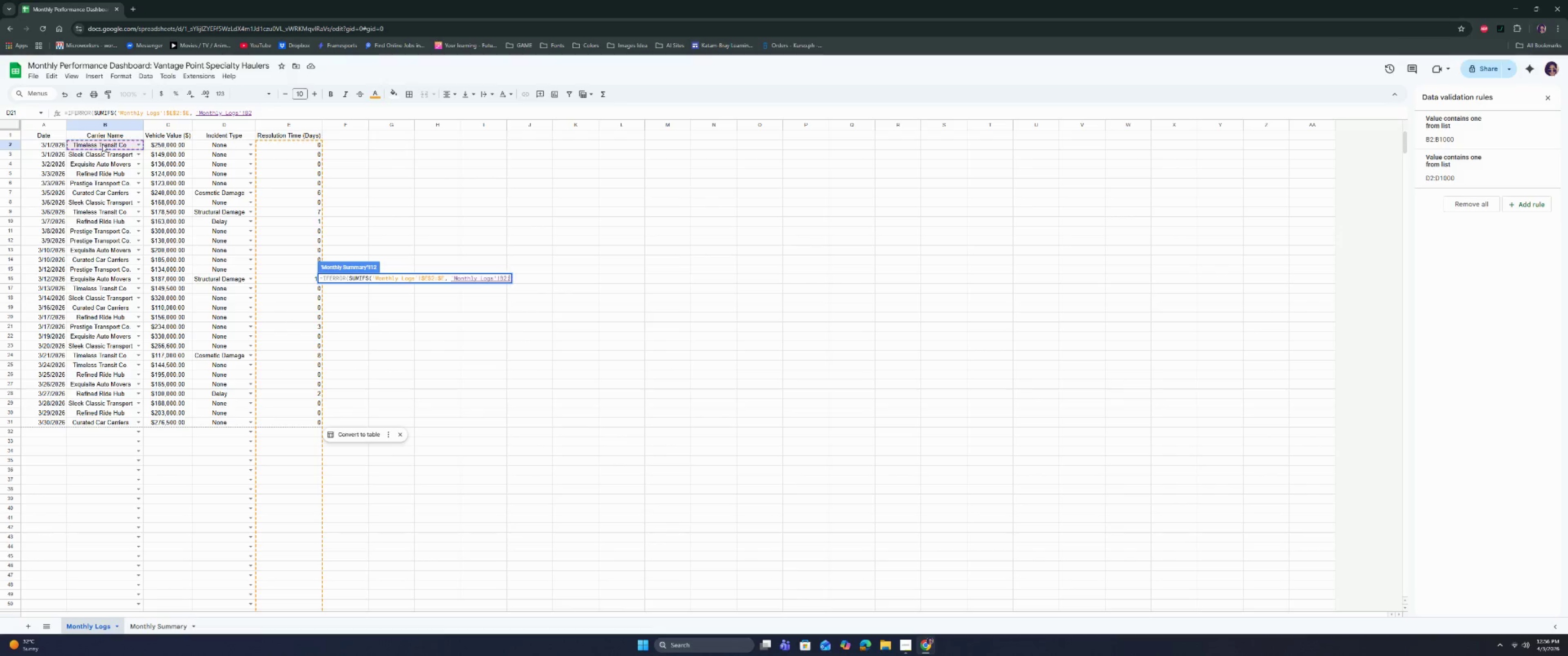 
key(Shift+Semicolon)
 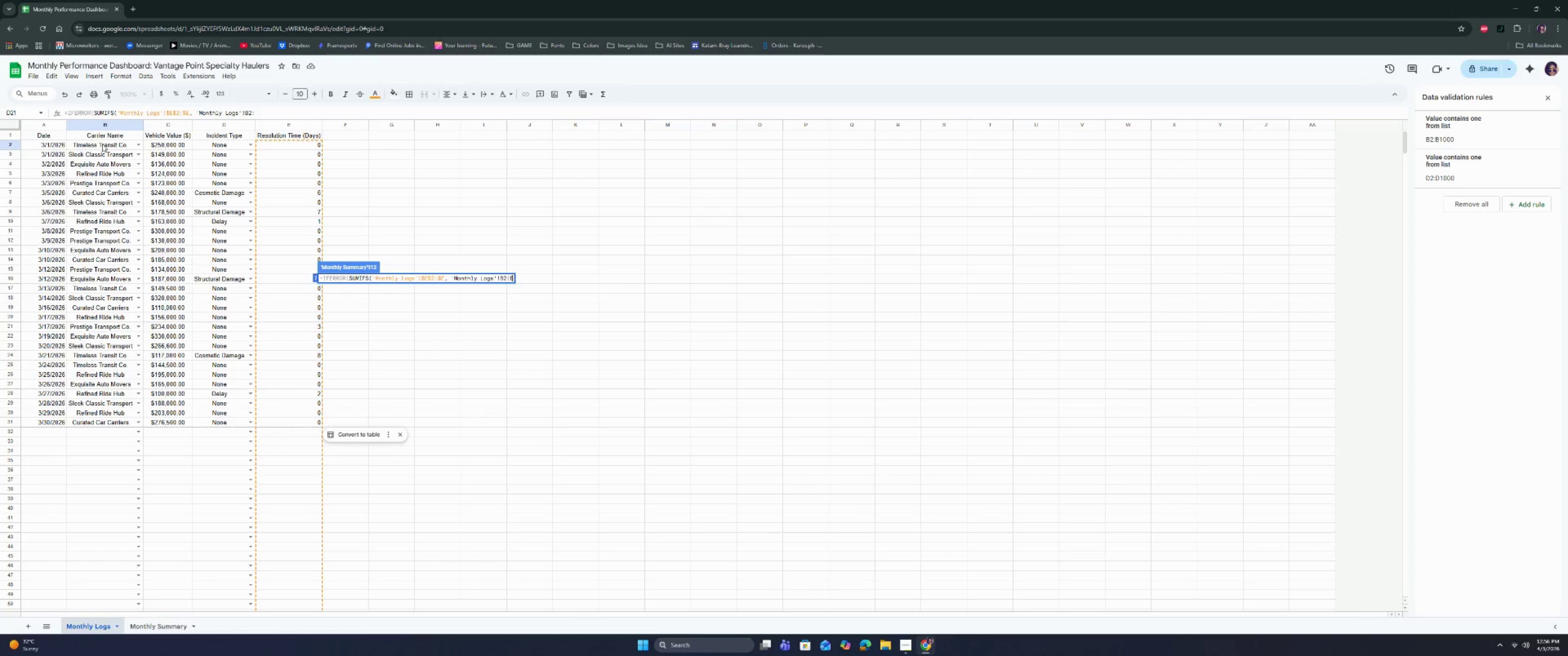 
key(B)
 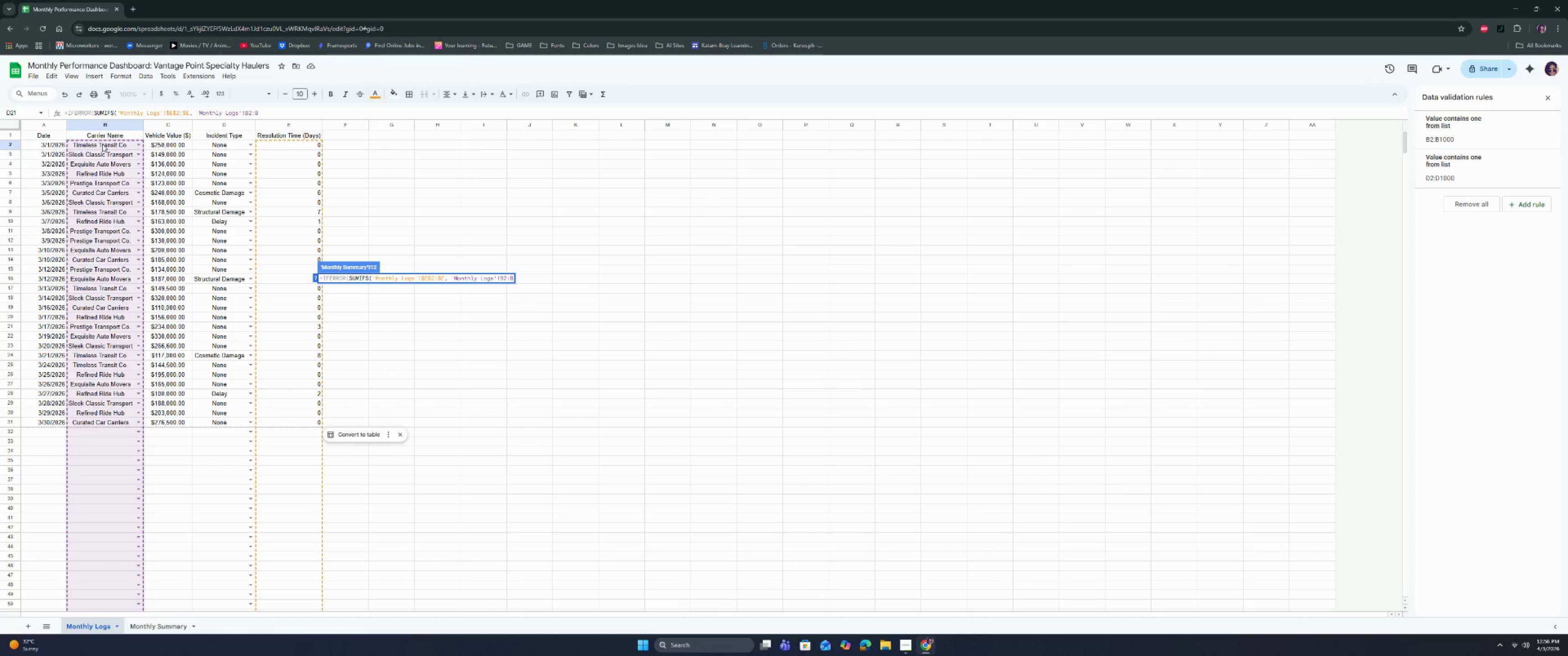 
key(ArrowLeft)
 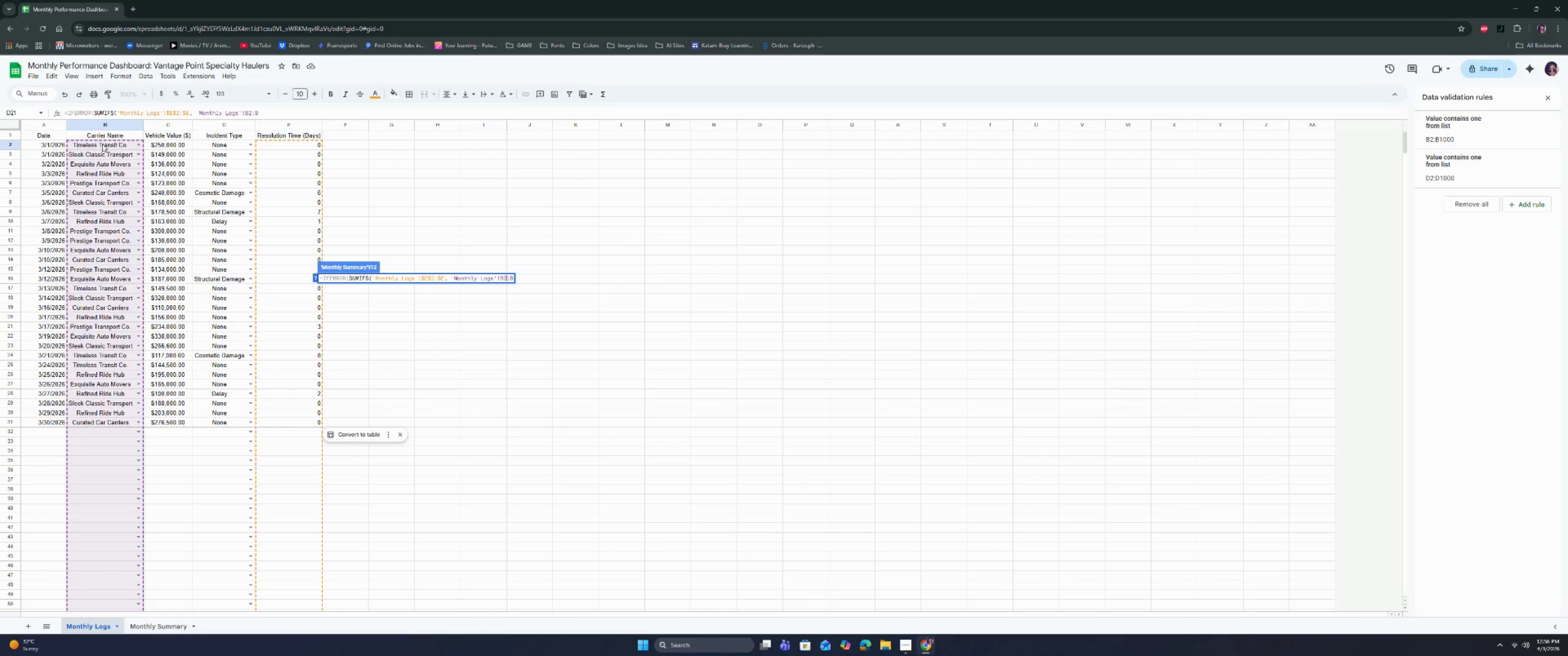 
key(ArrowLeft)
 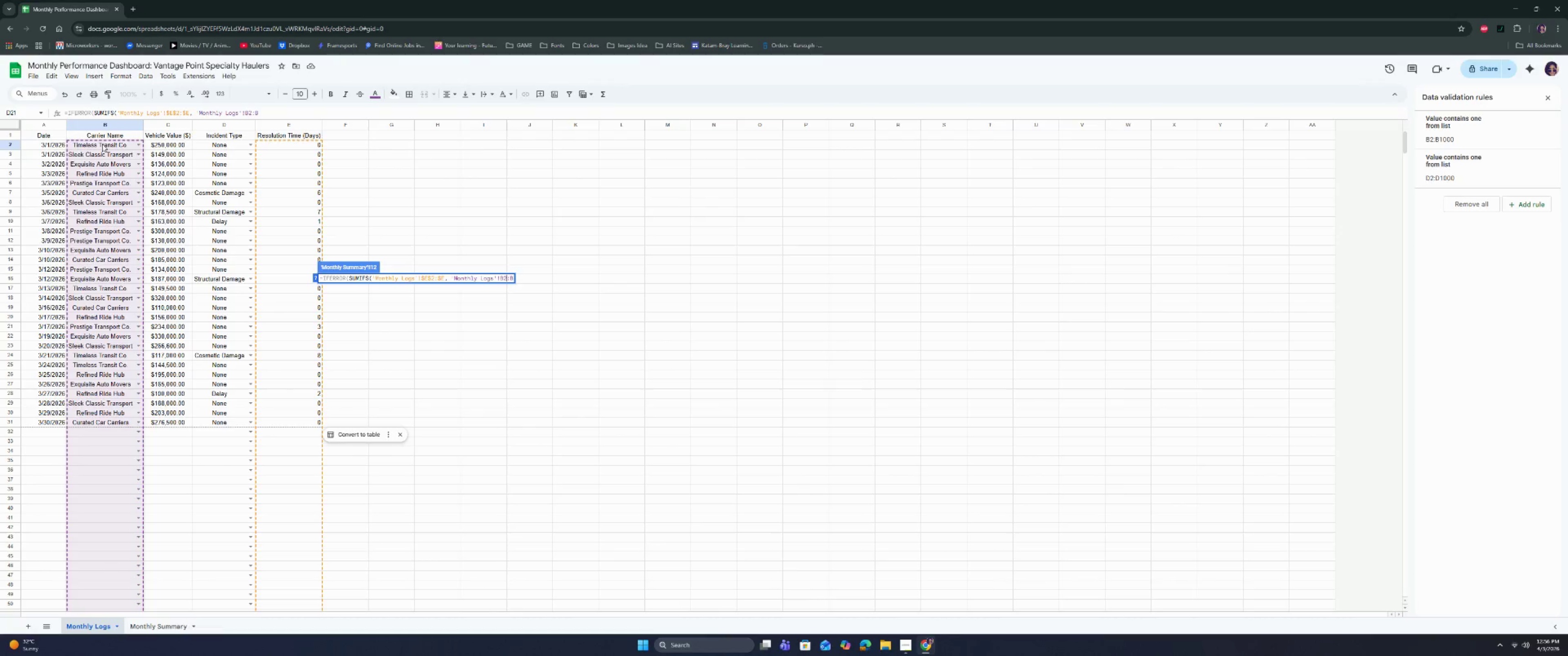 
key(ArrowLeft)
 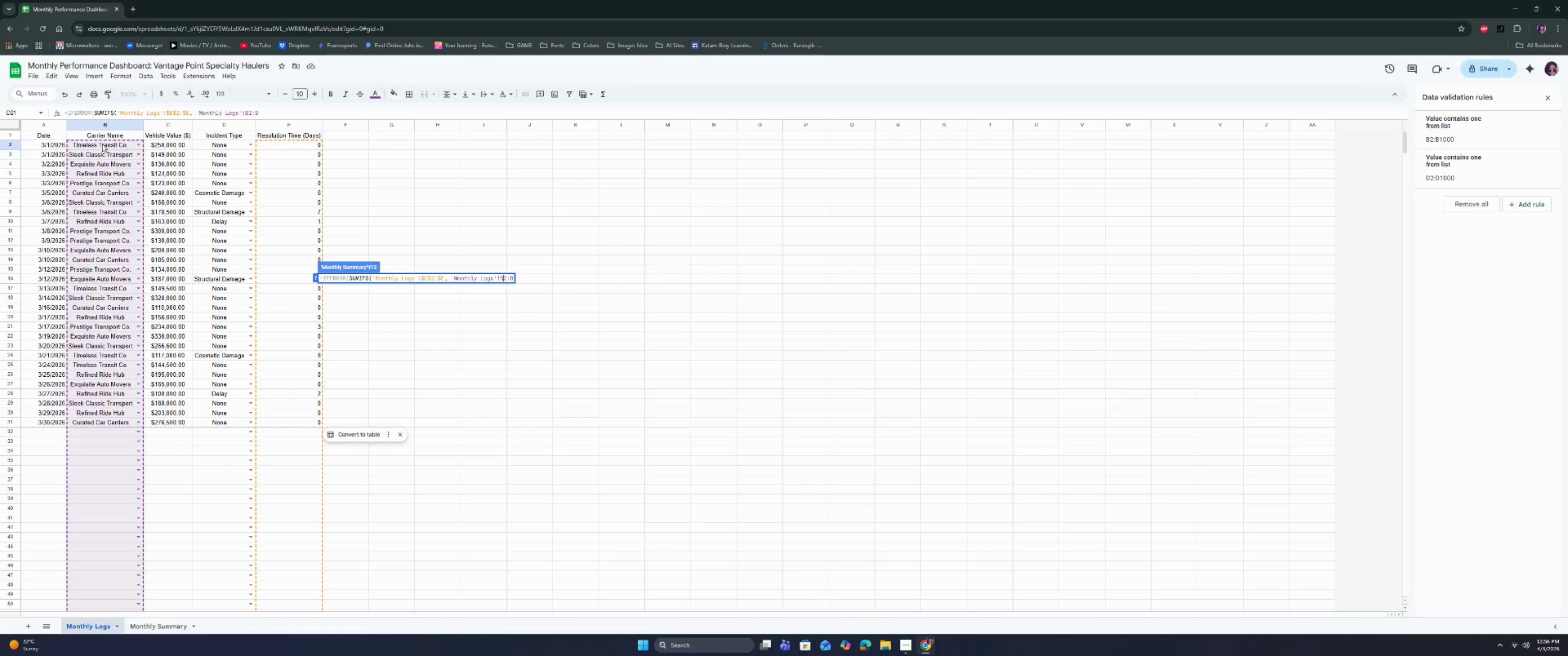 
key(ArrowLeft)
 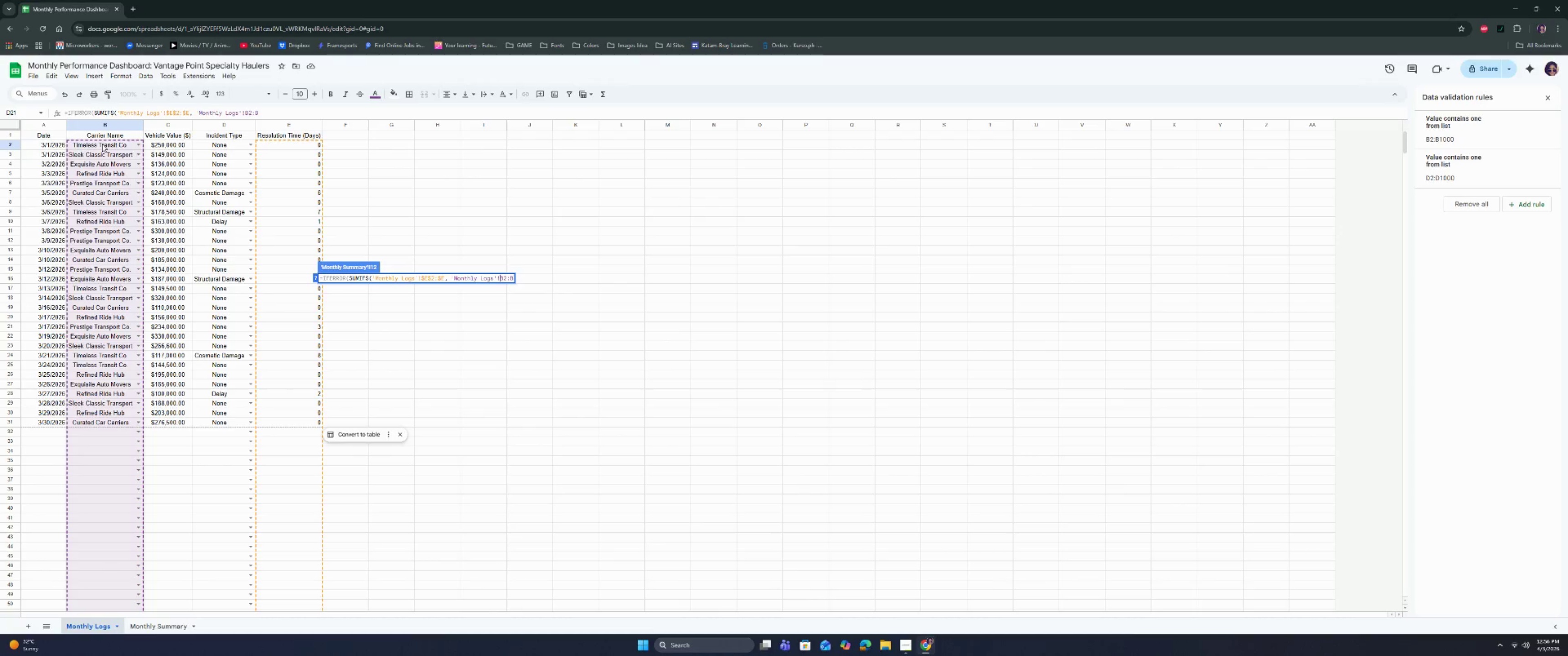 
key(Shift+4)
 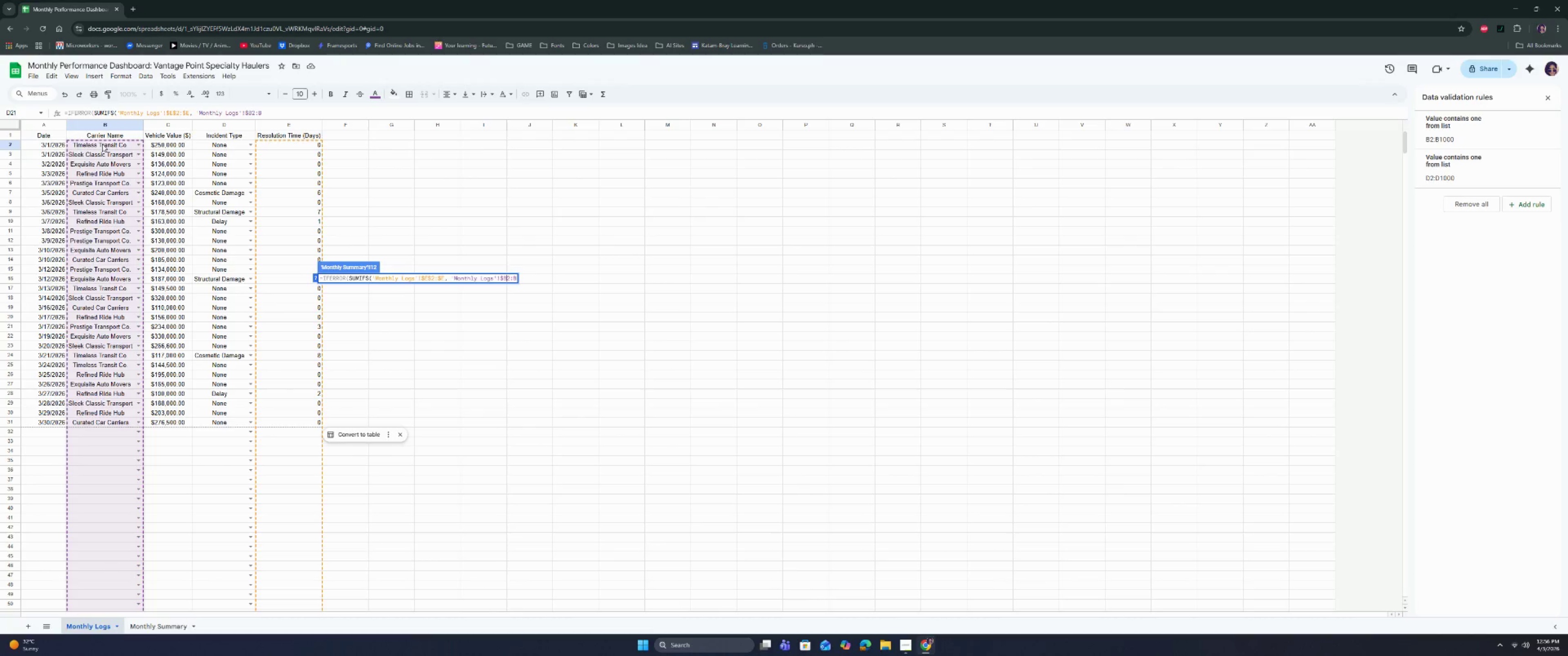 
key(ArrowRight)
 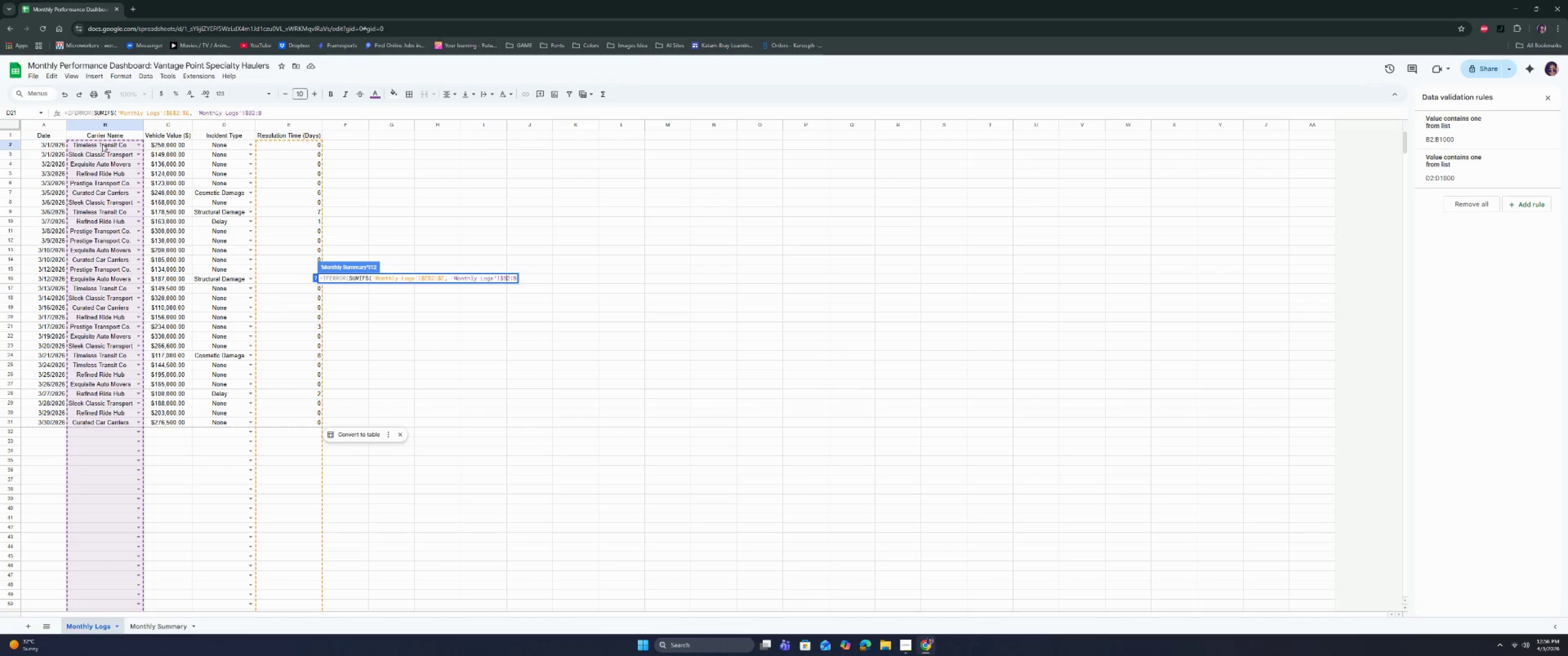 
key(Shift+ShiftRight)
 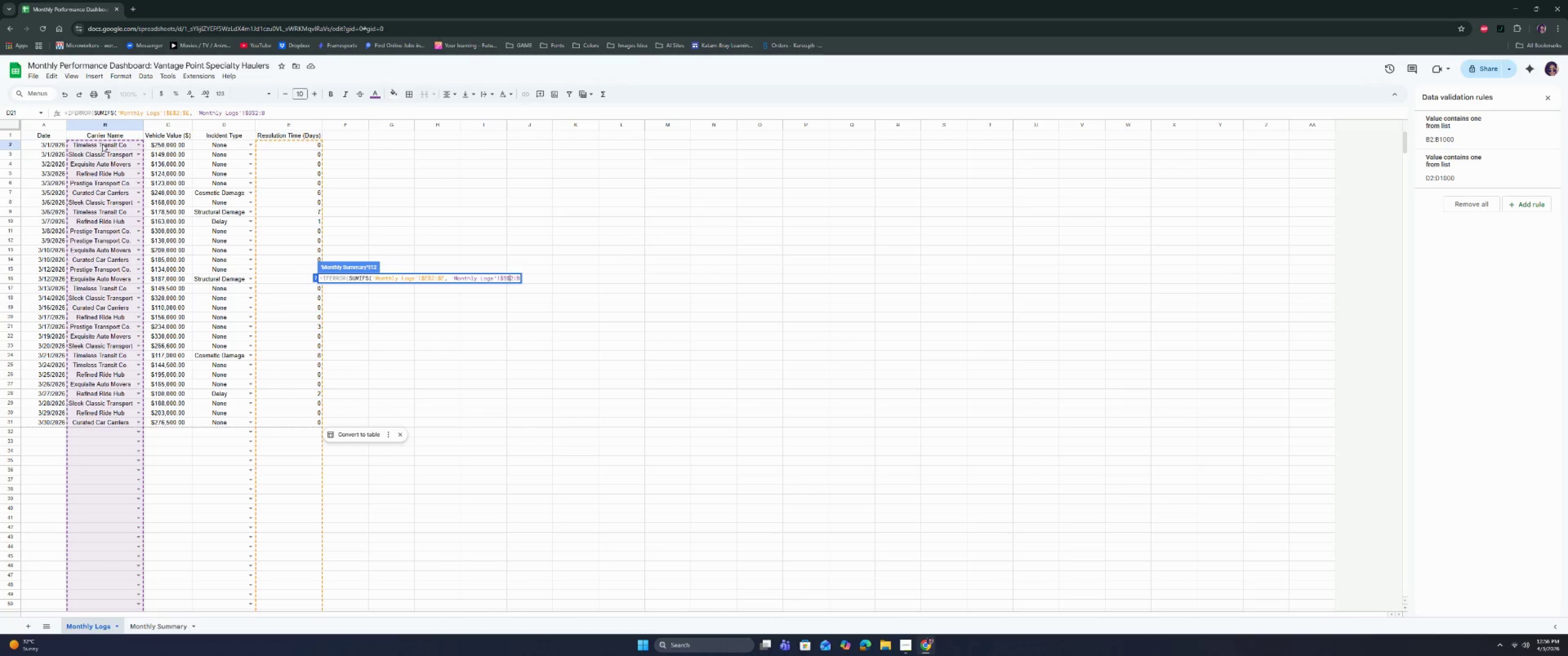 
key(Shift+4)
 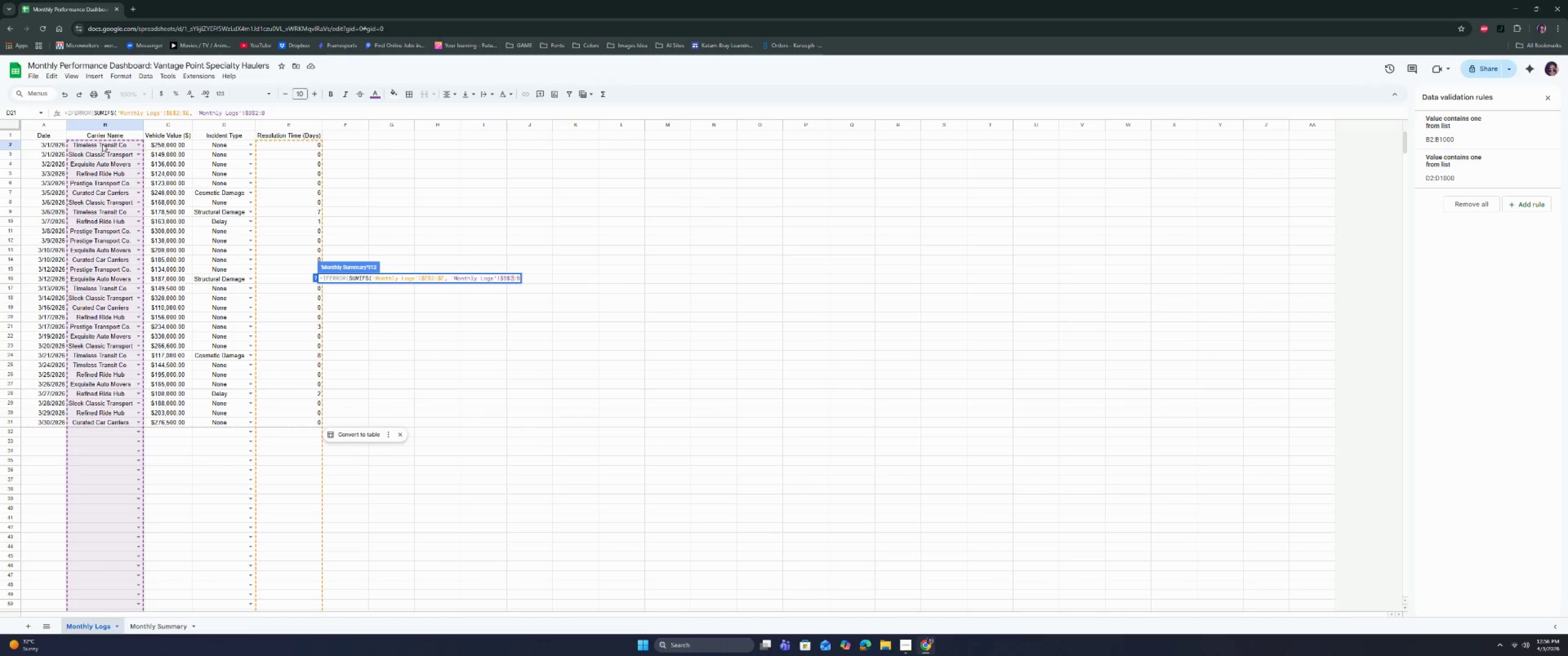 
key(ArrowRight)
 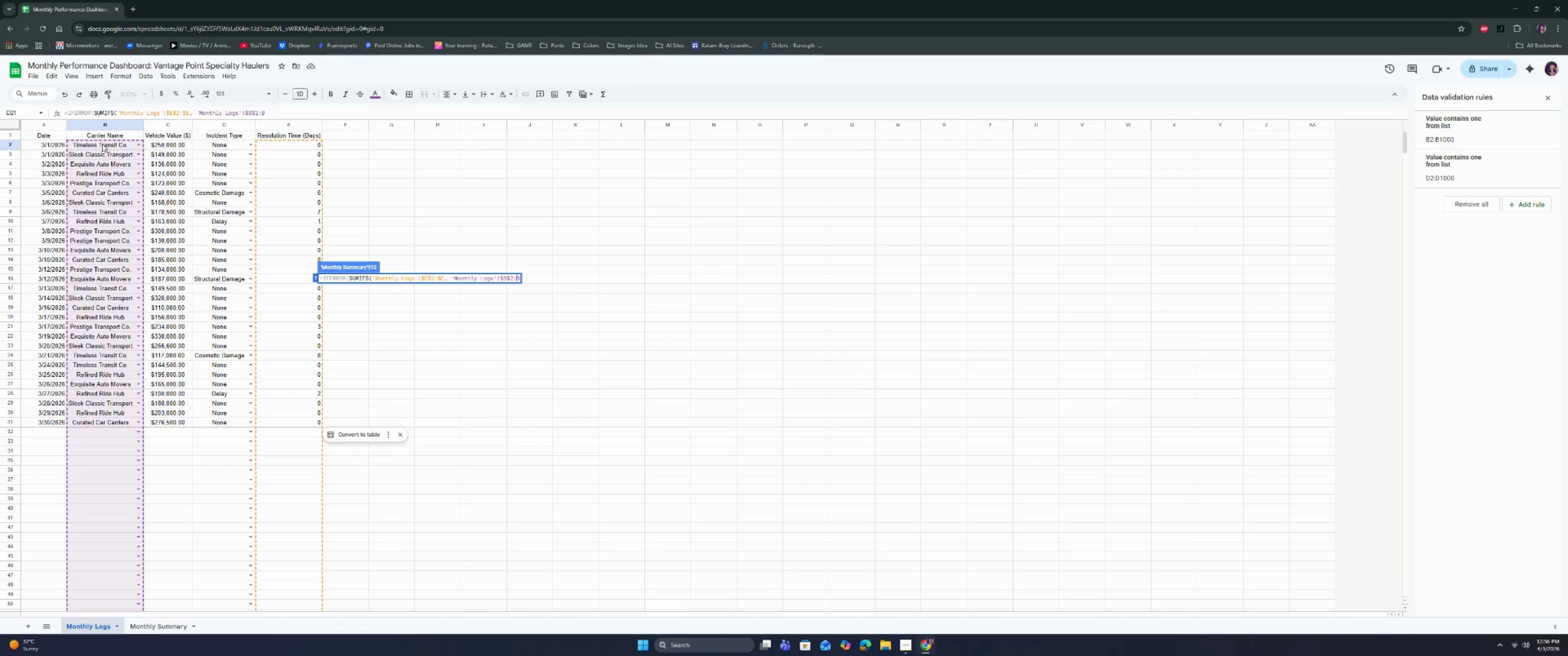 
key(ArrowRight)
 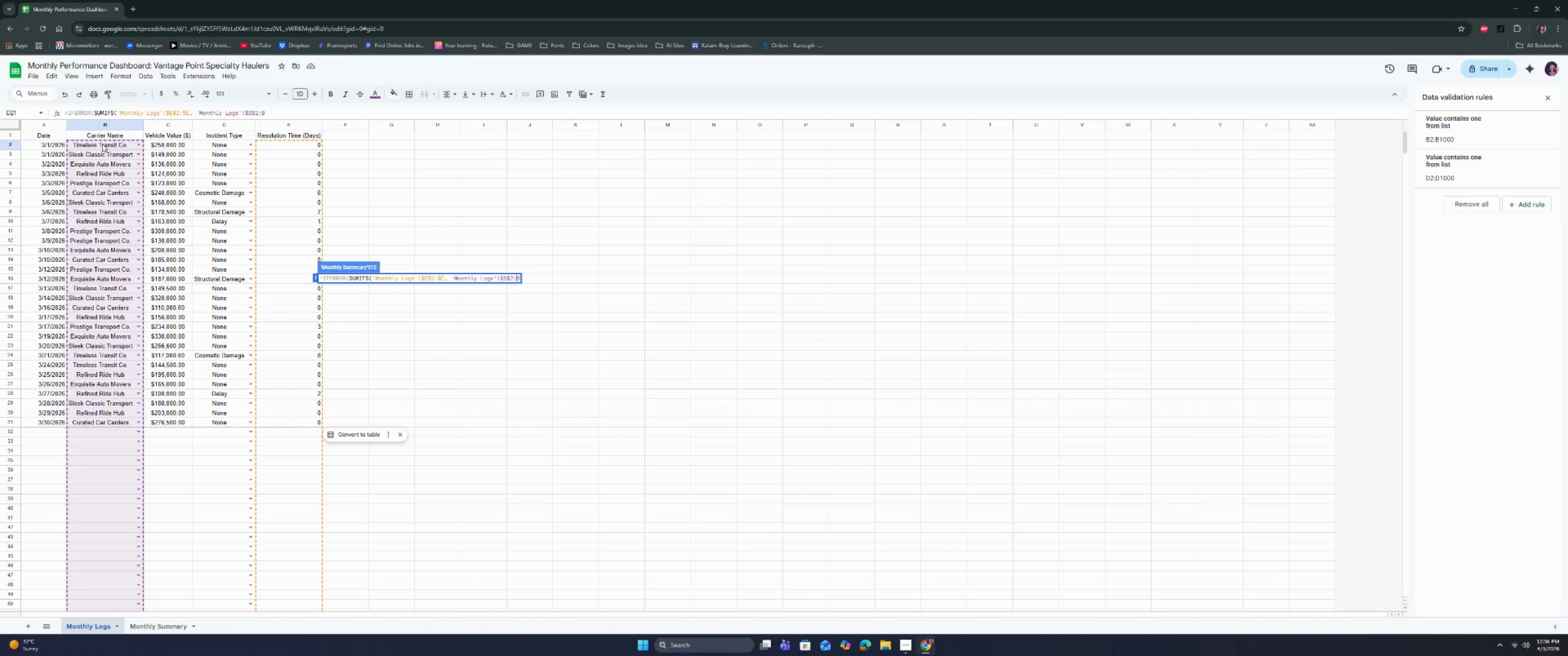 
key(Shift+ShiftRight)
 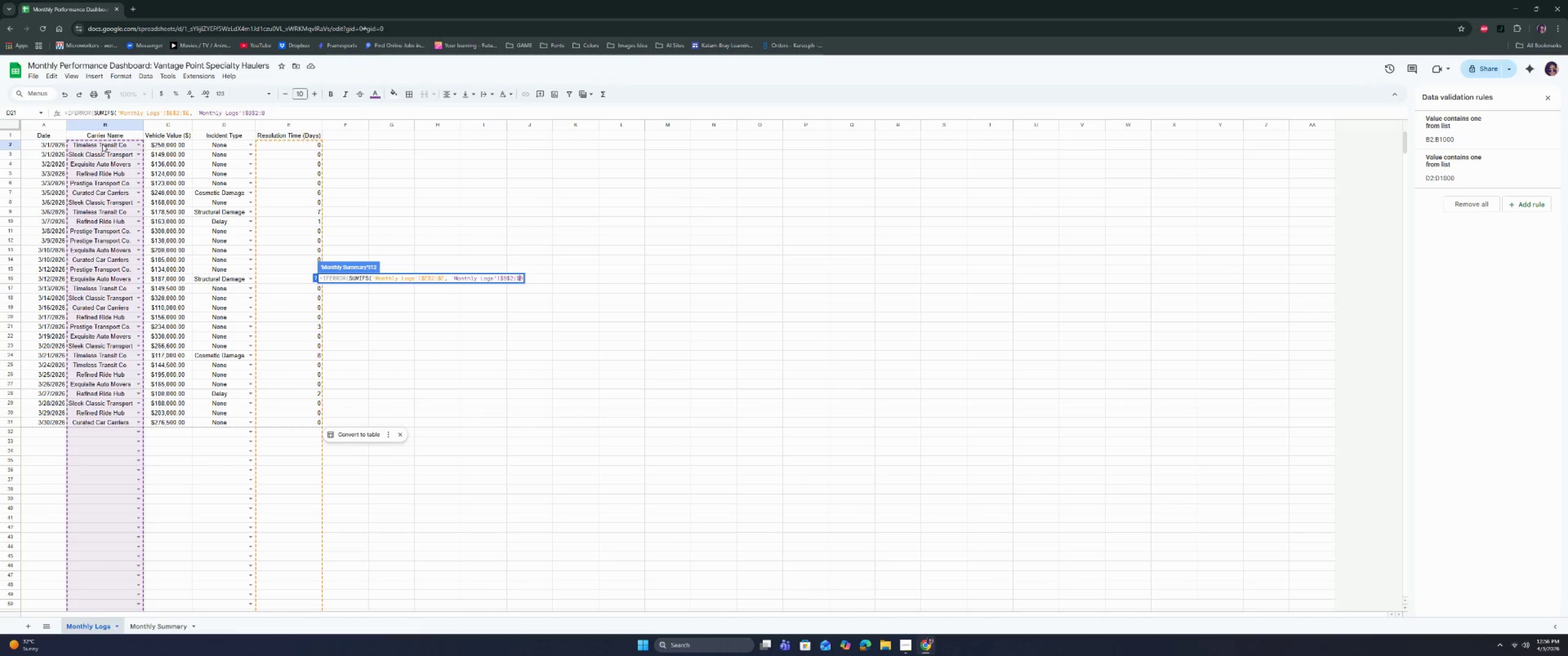 
key(Shift+4)
 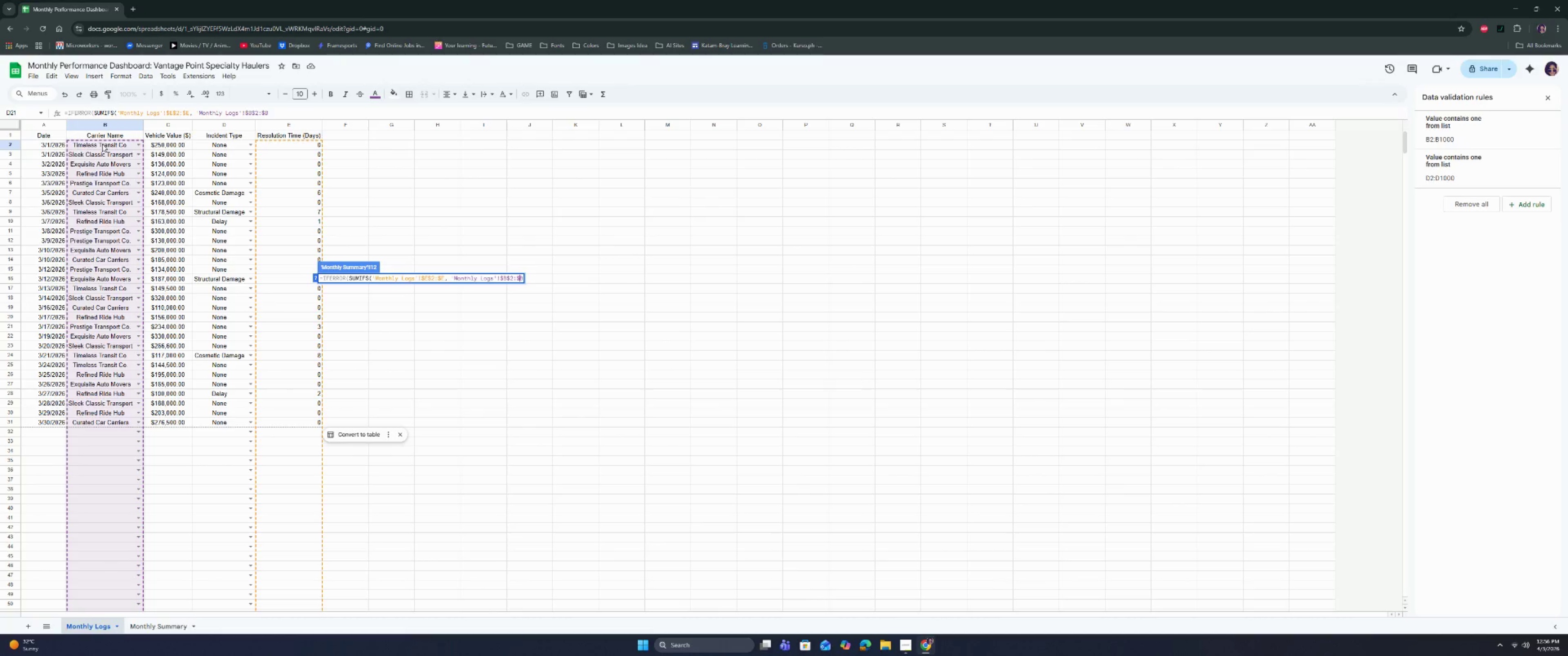 
key(ArrowRight)
 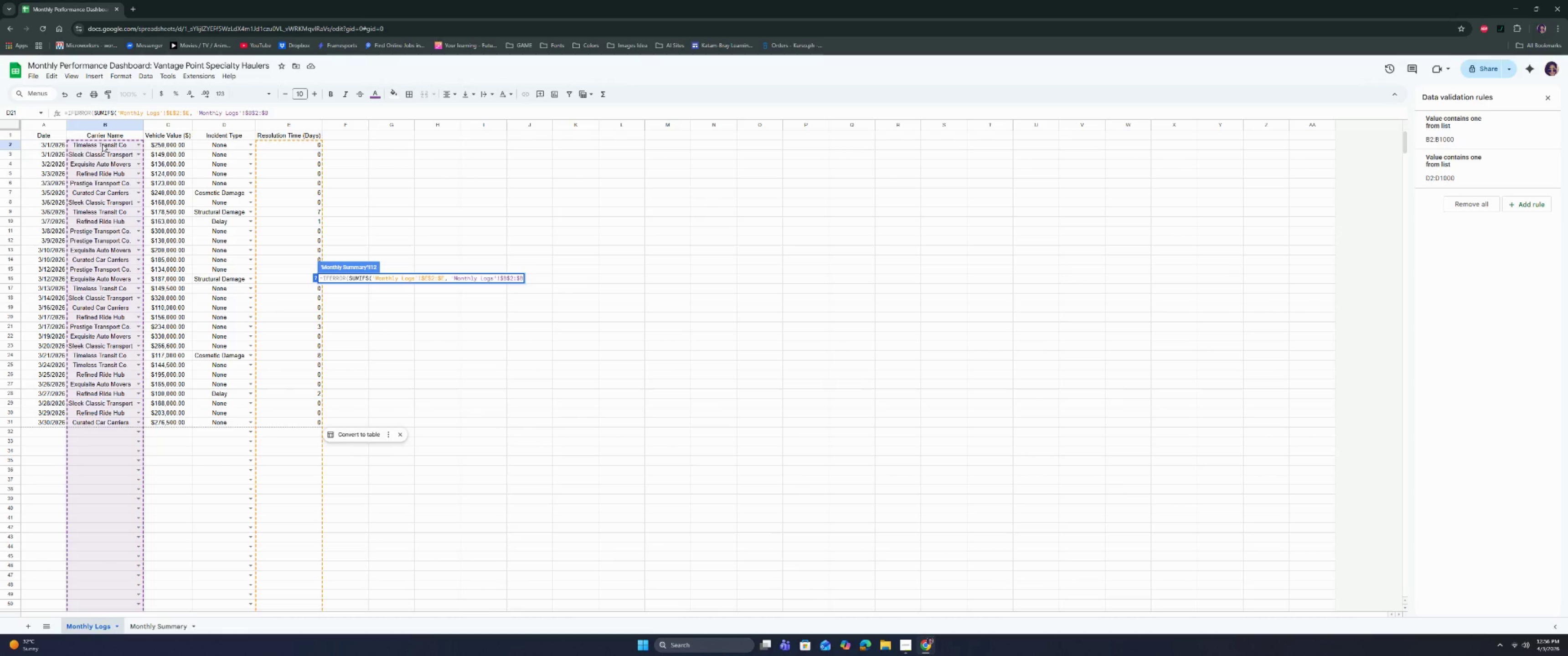 
key(Comma)
 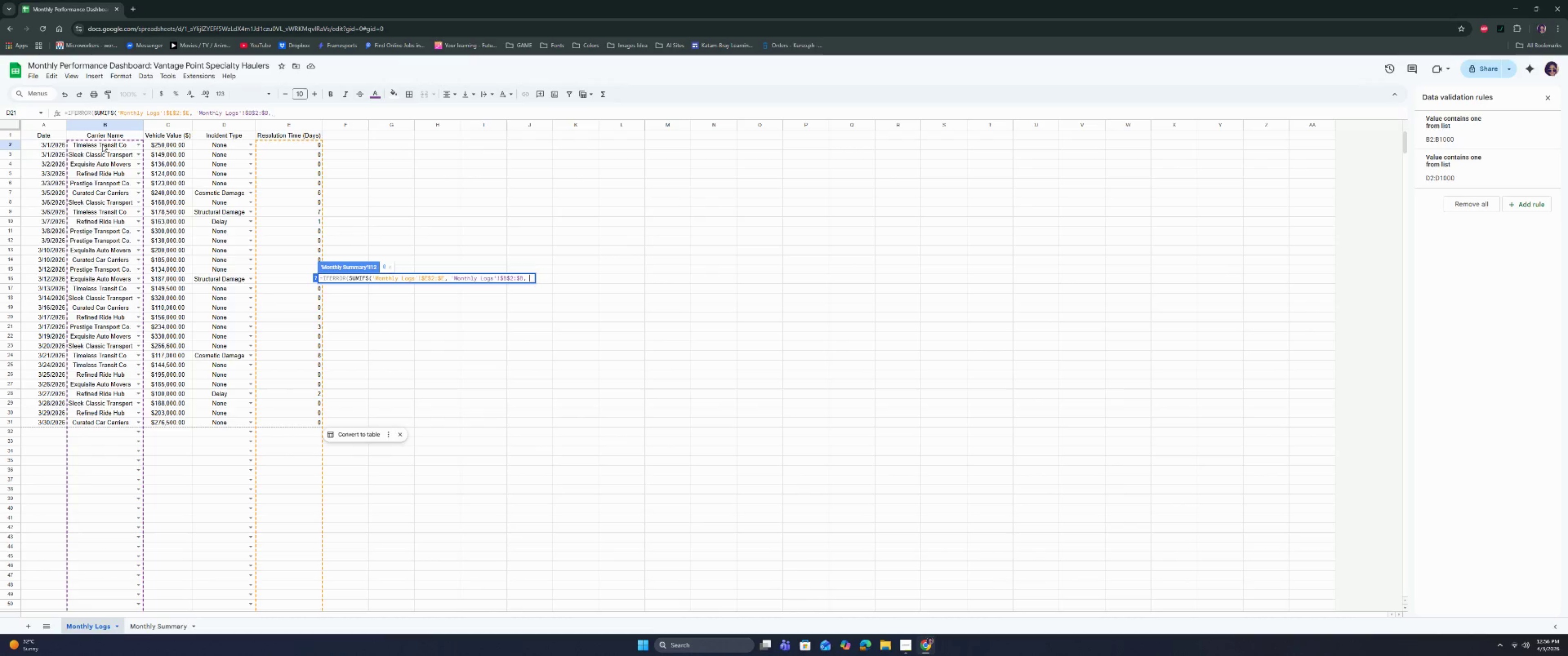 
key(Space)
 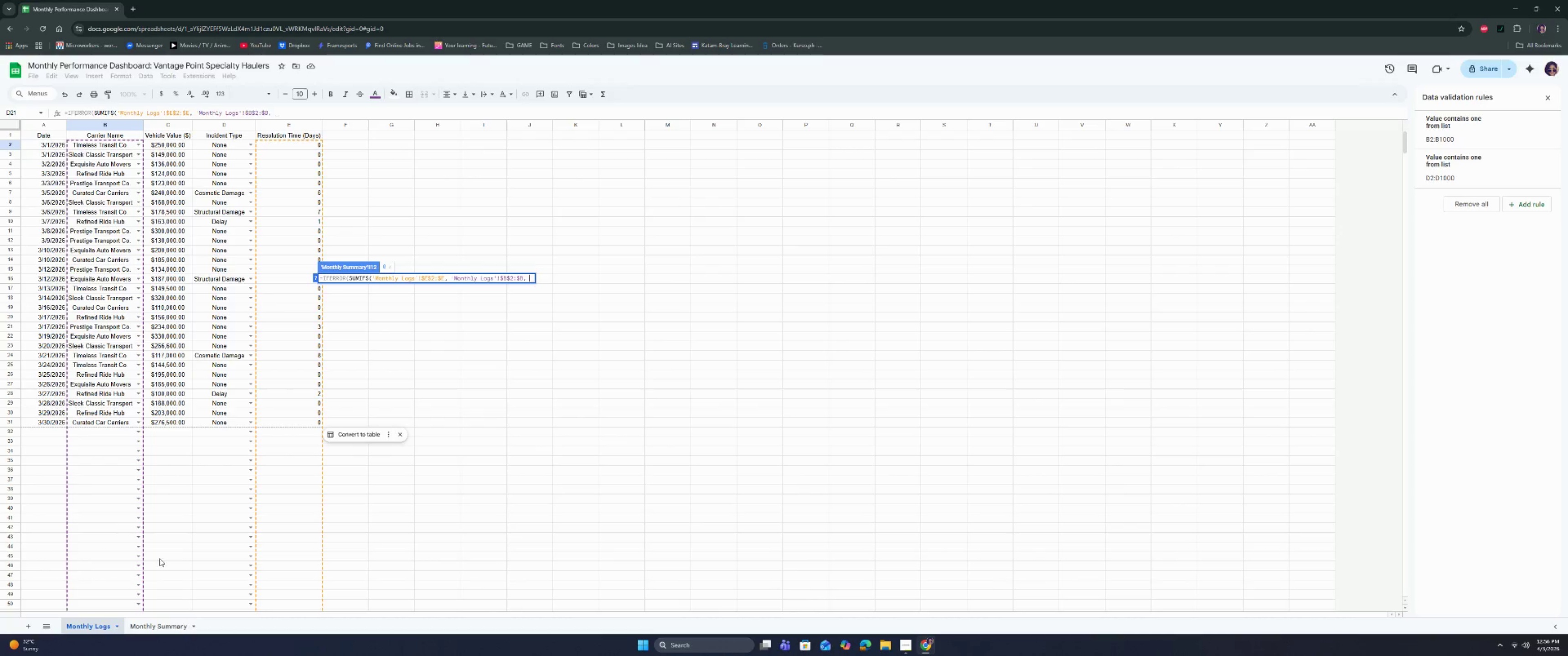 
left_click([158, 620])
 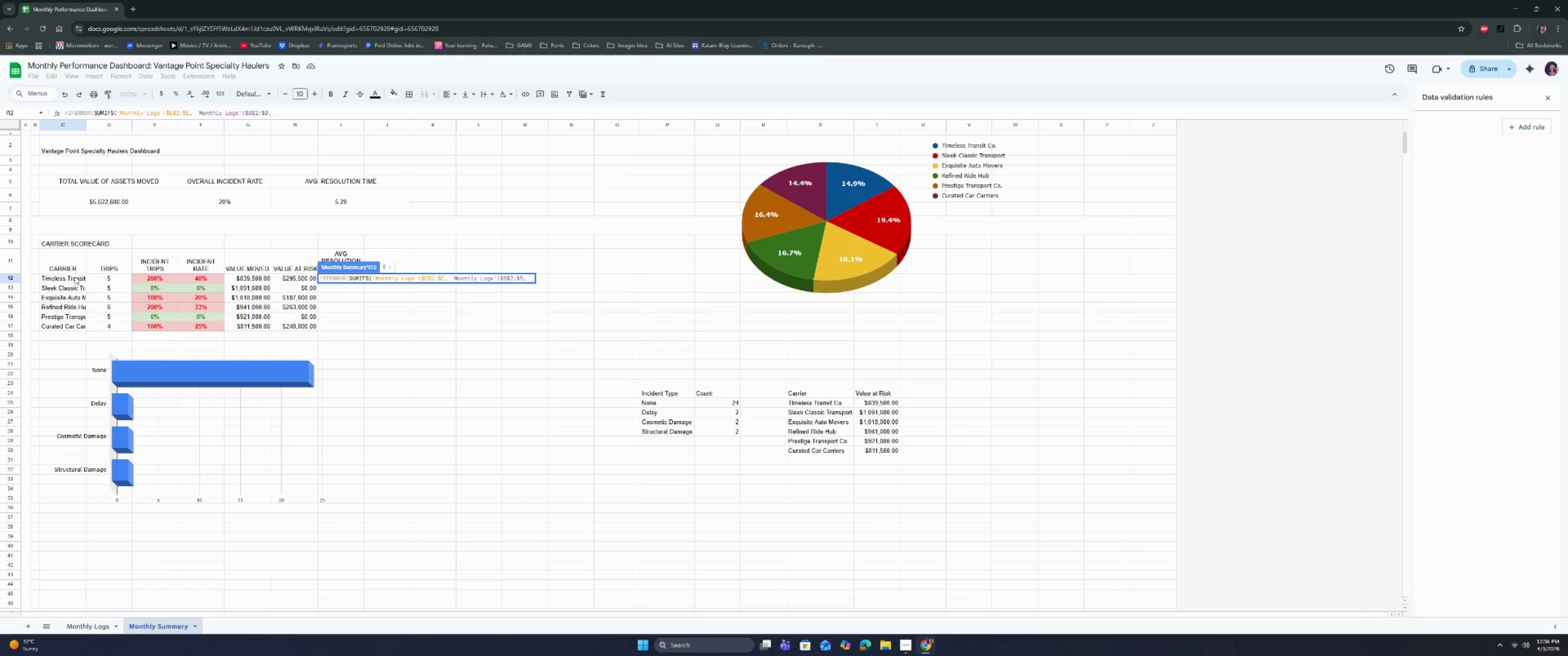 
left_click([75, 277])
 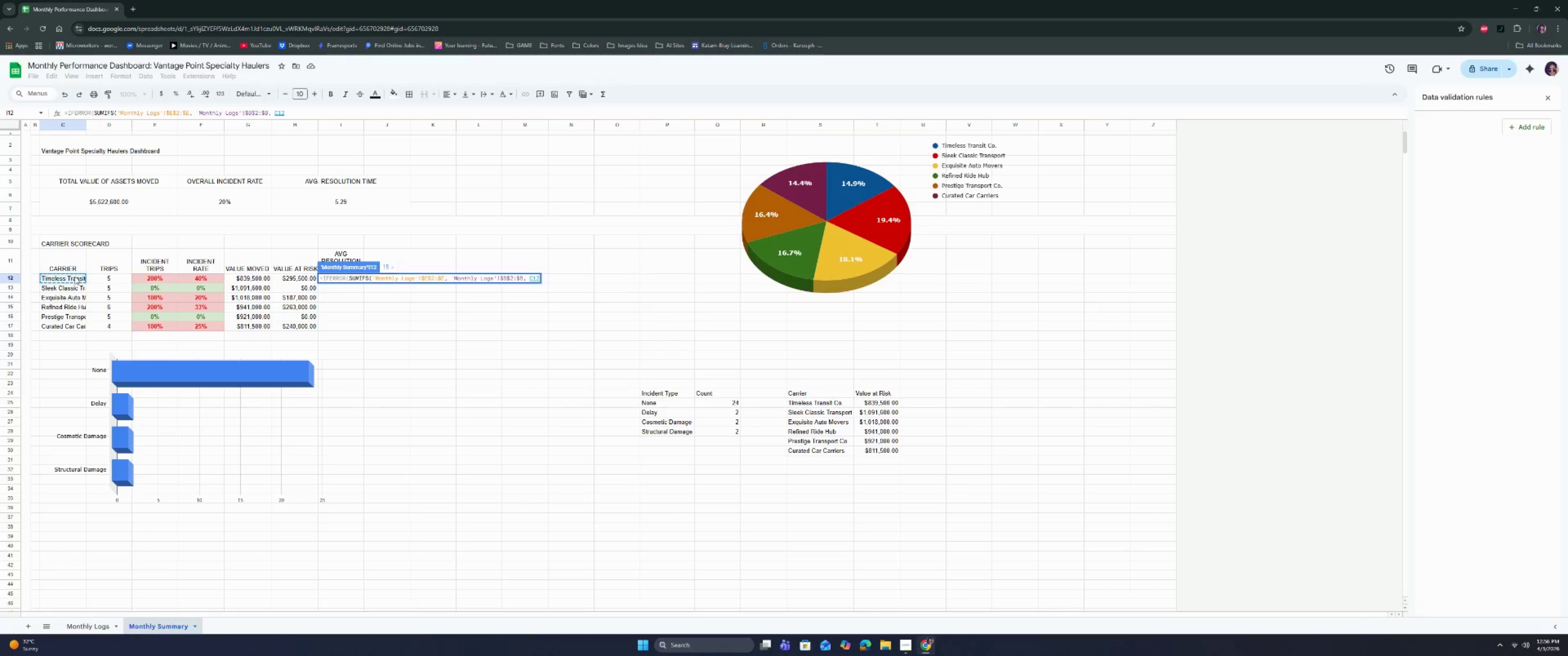 
key(Comma)
 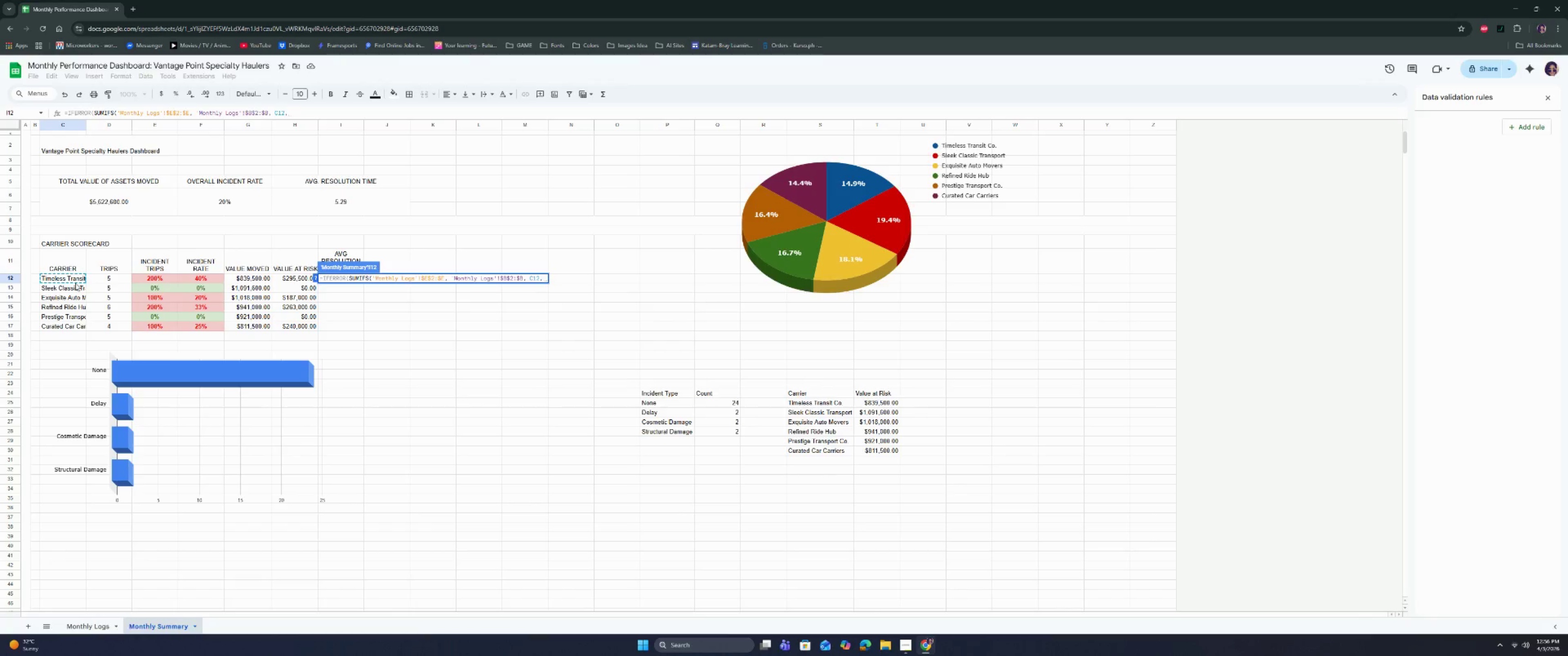 
key(Space)
 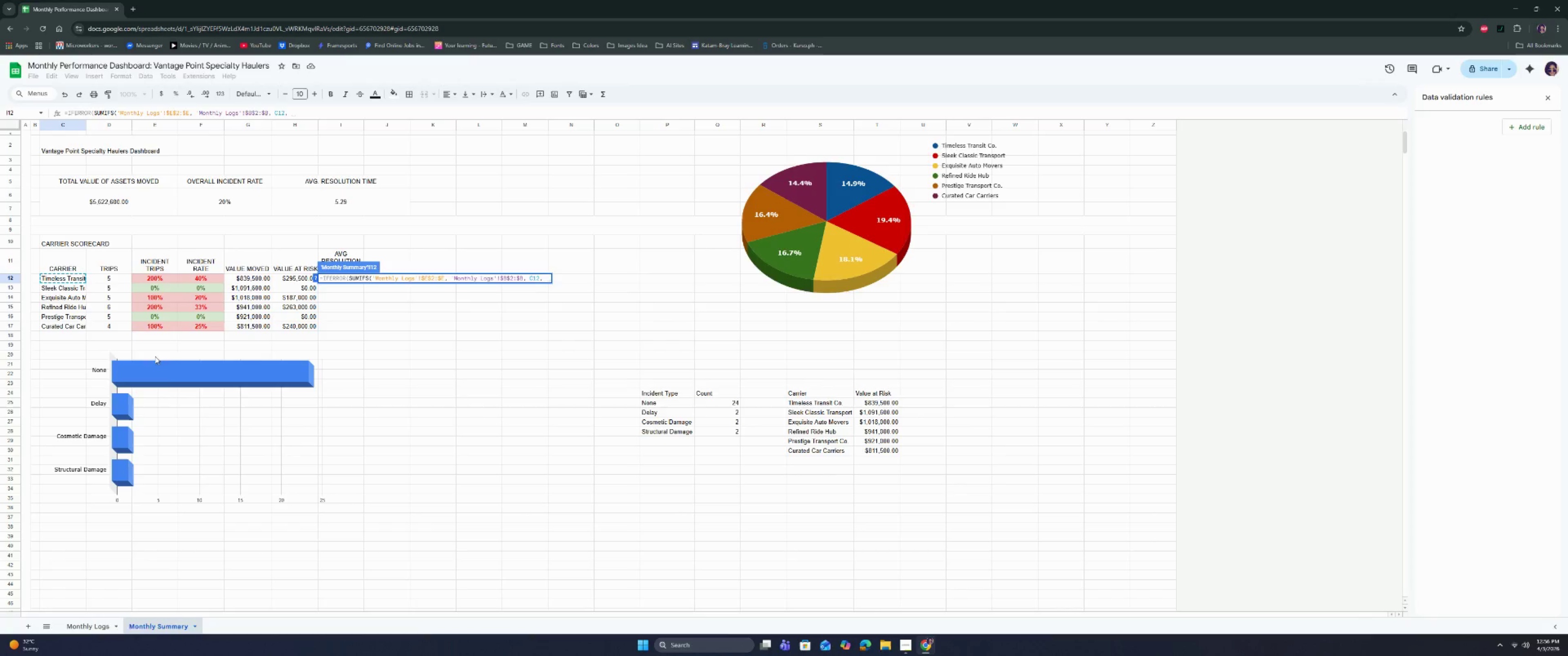 
wait(5.01)
 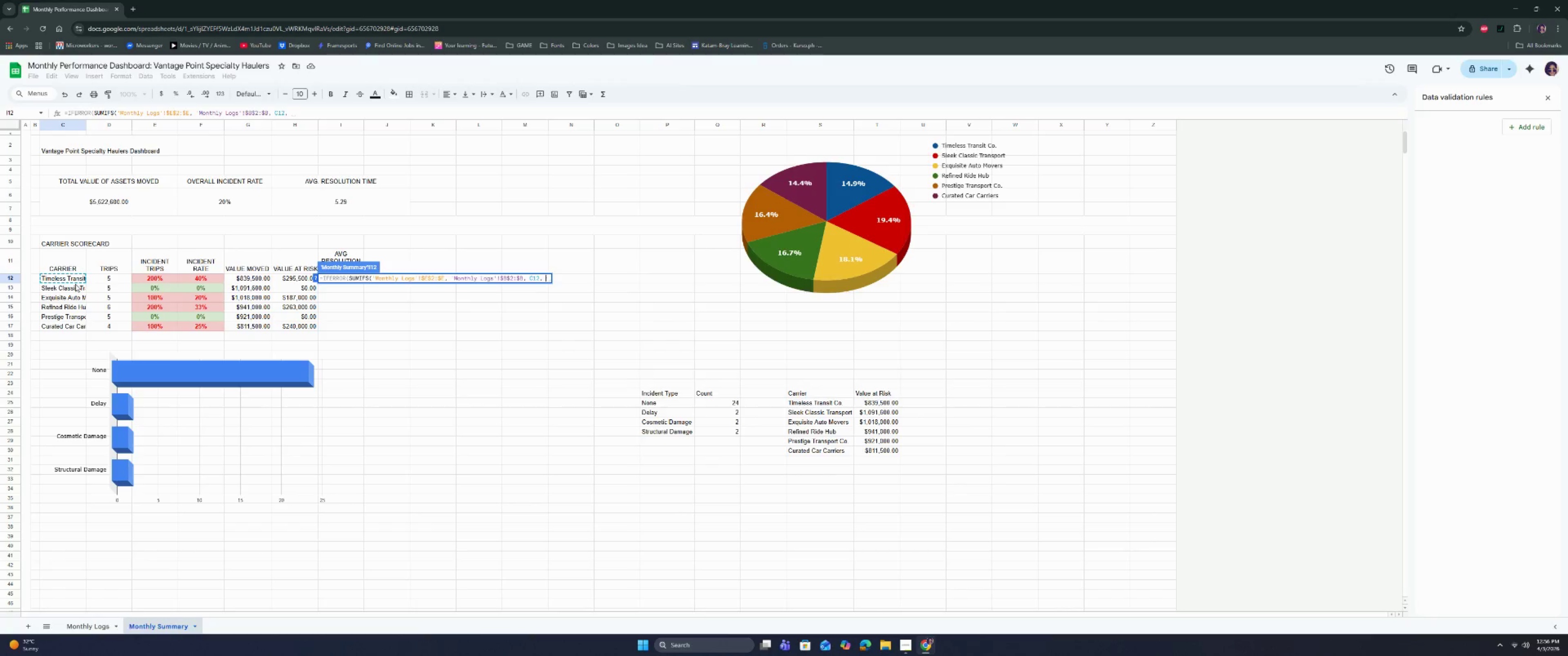 
left_click([94, 625])
 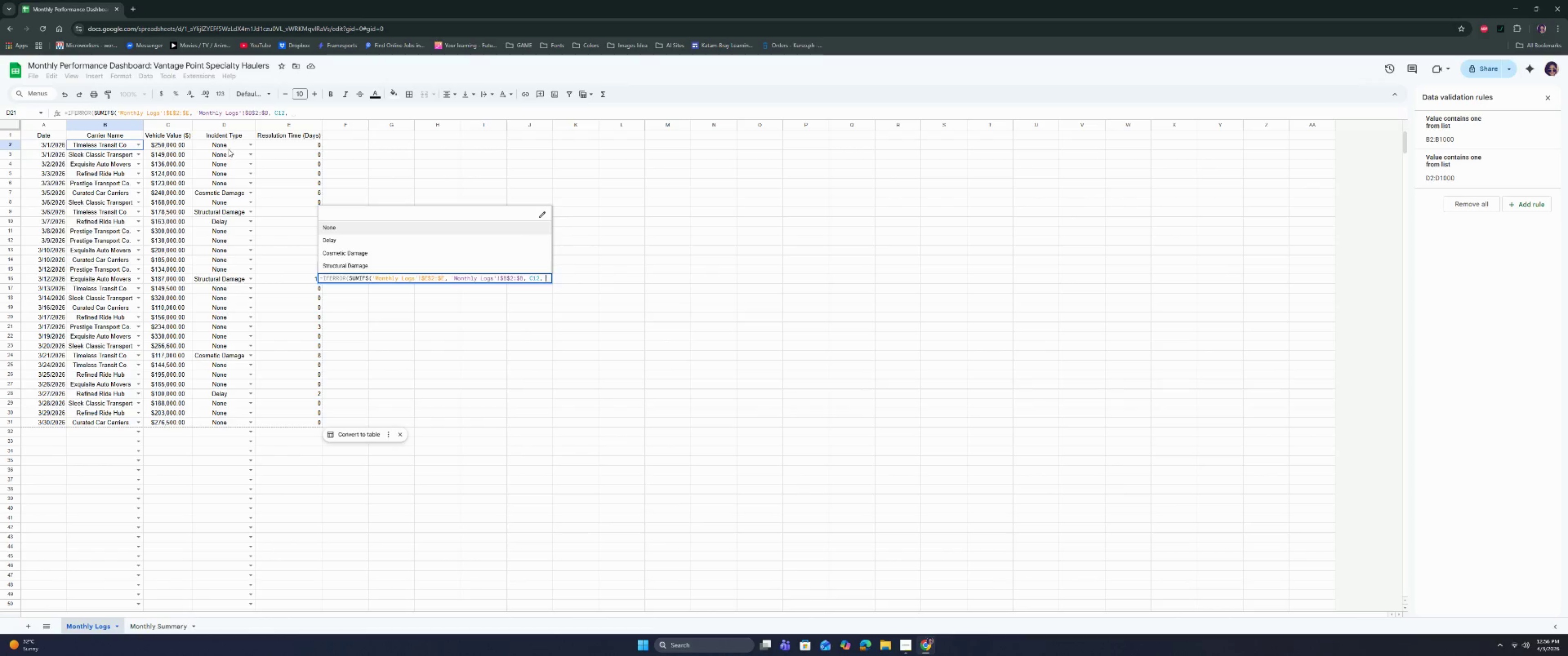 
left_click([229, 146])
 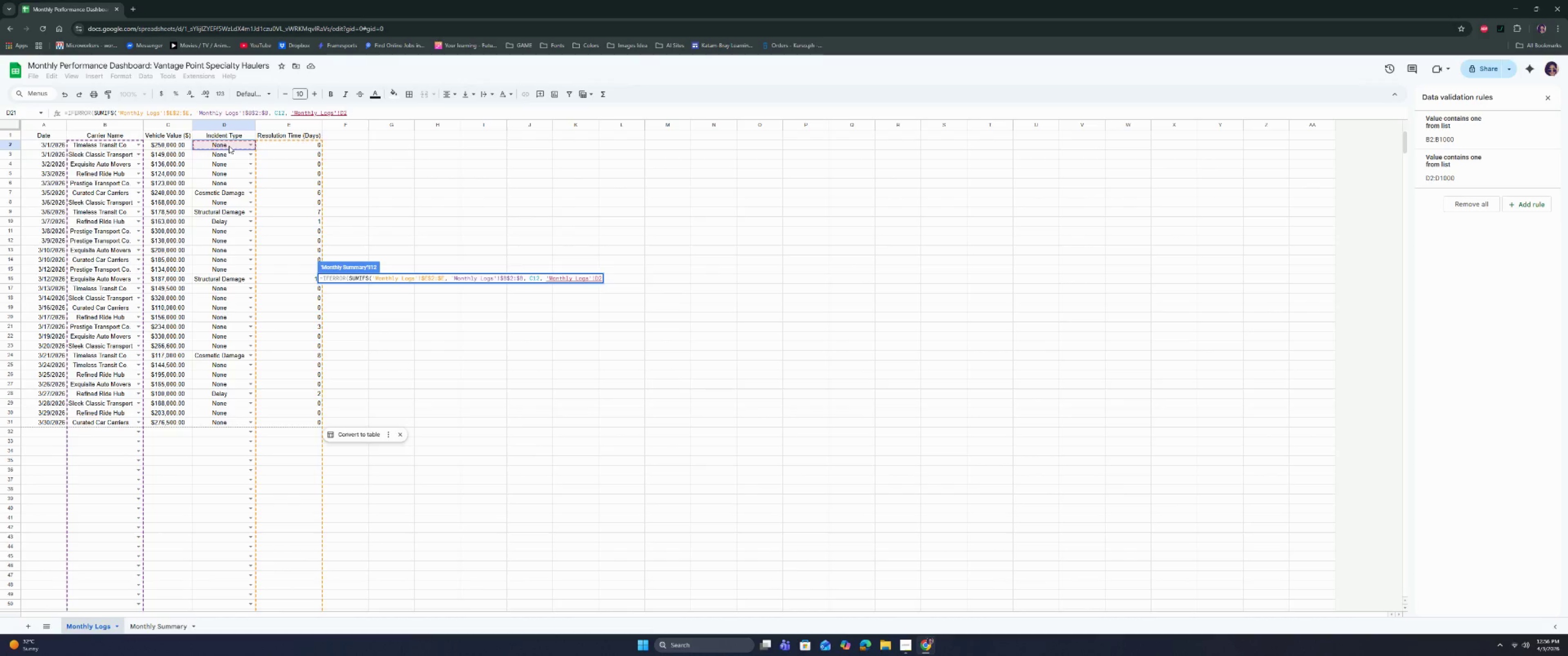 
key(Shift+ShiftRight)
 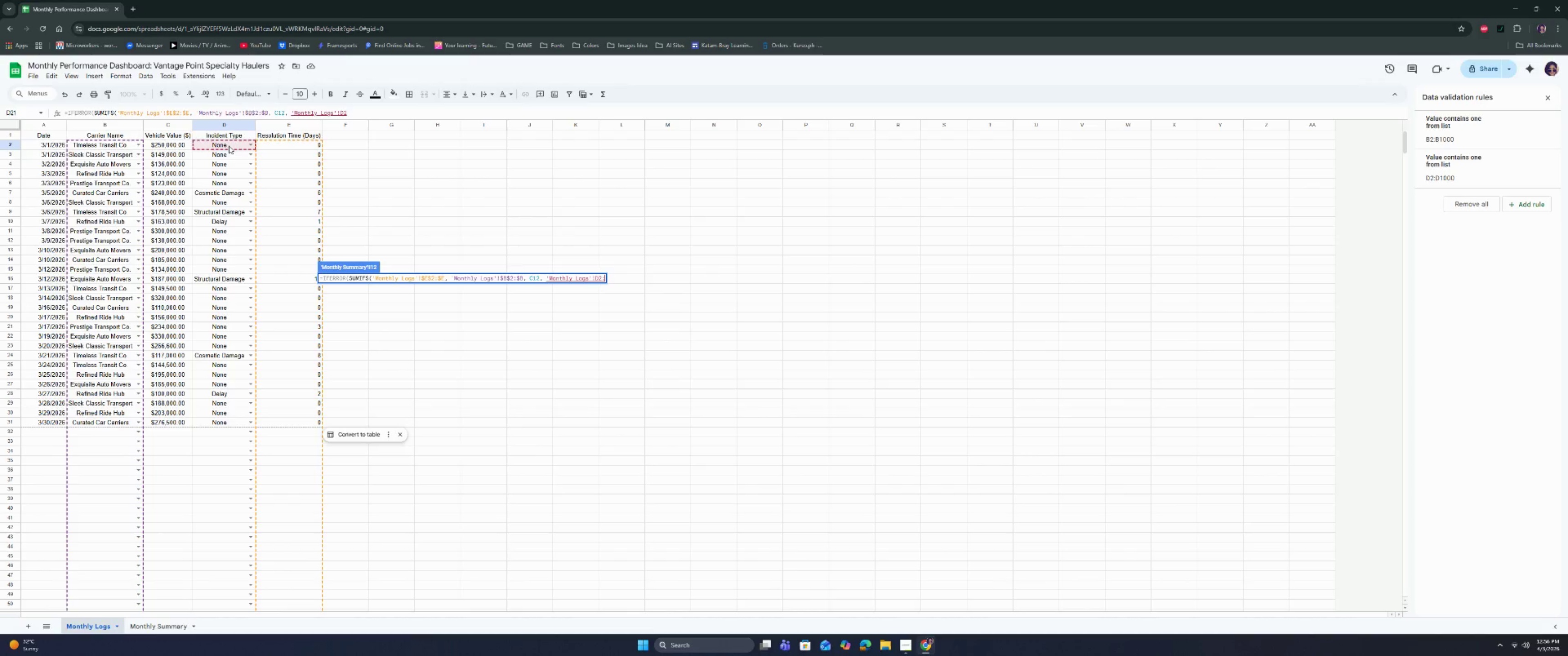 
key(Shift+Semicolon)
 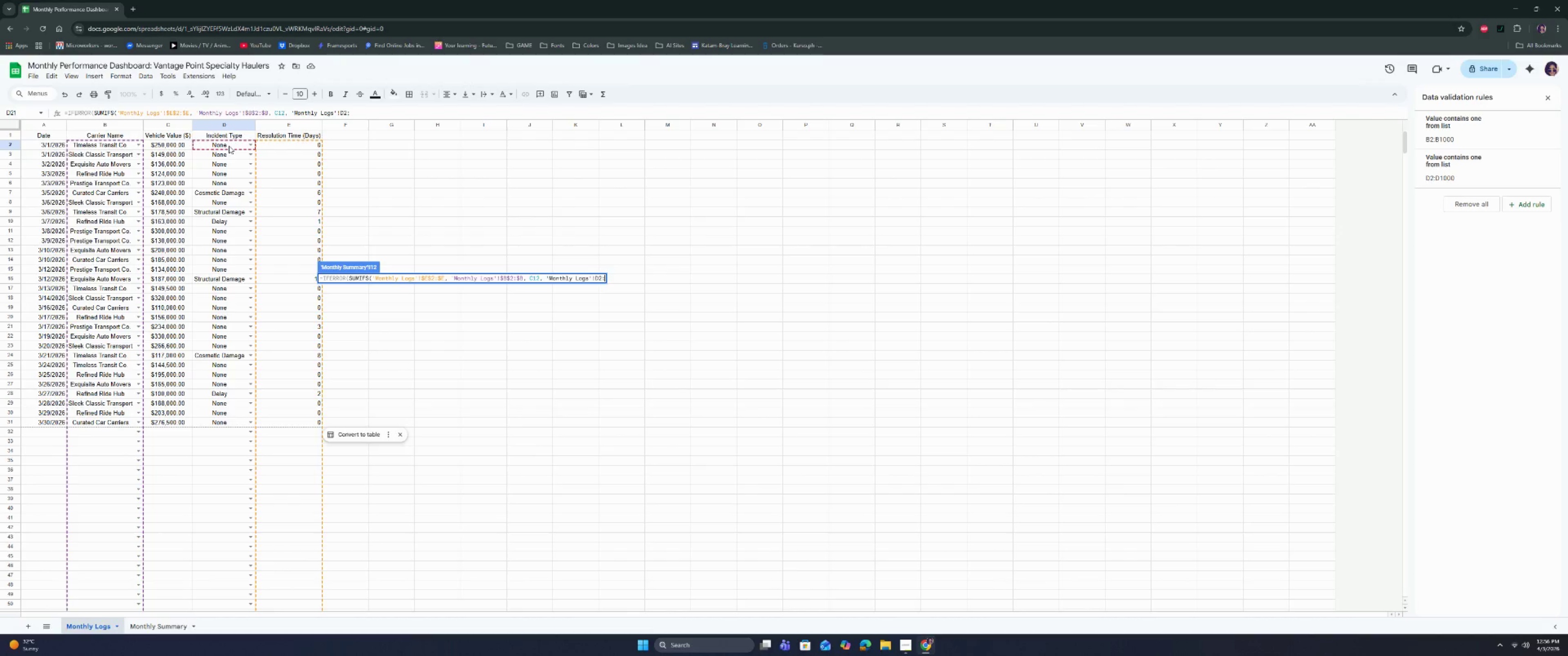 
key(D)
 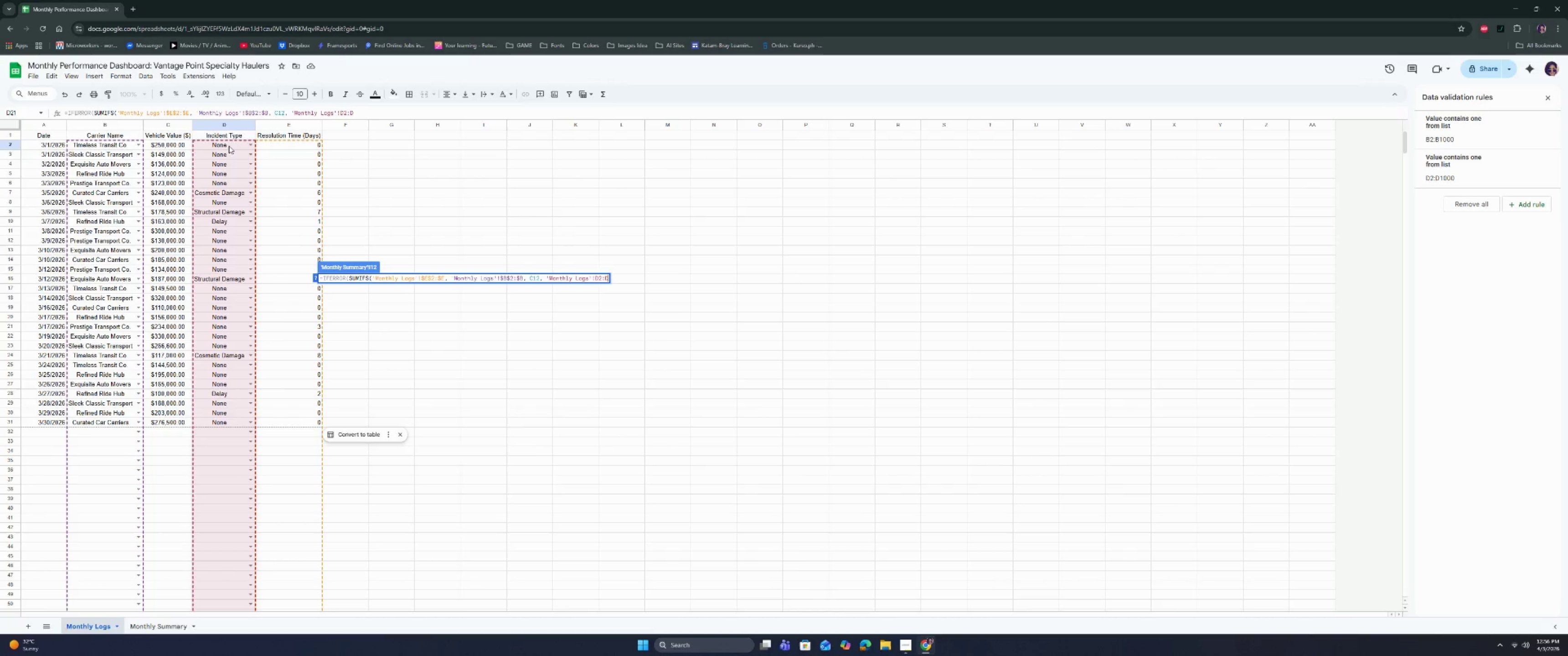 
key(ArrowLeft)
 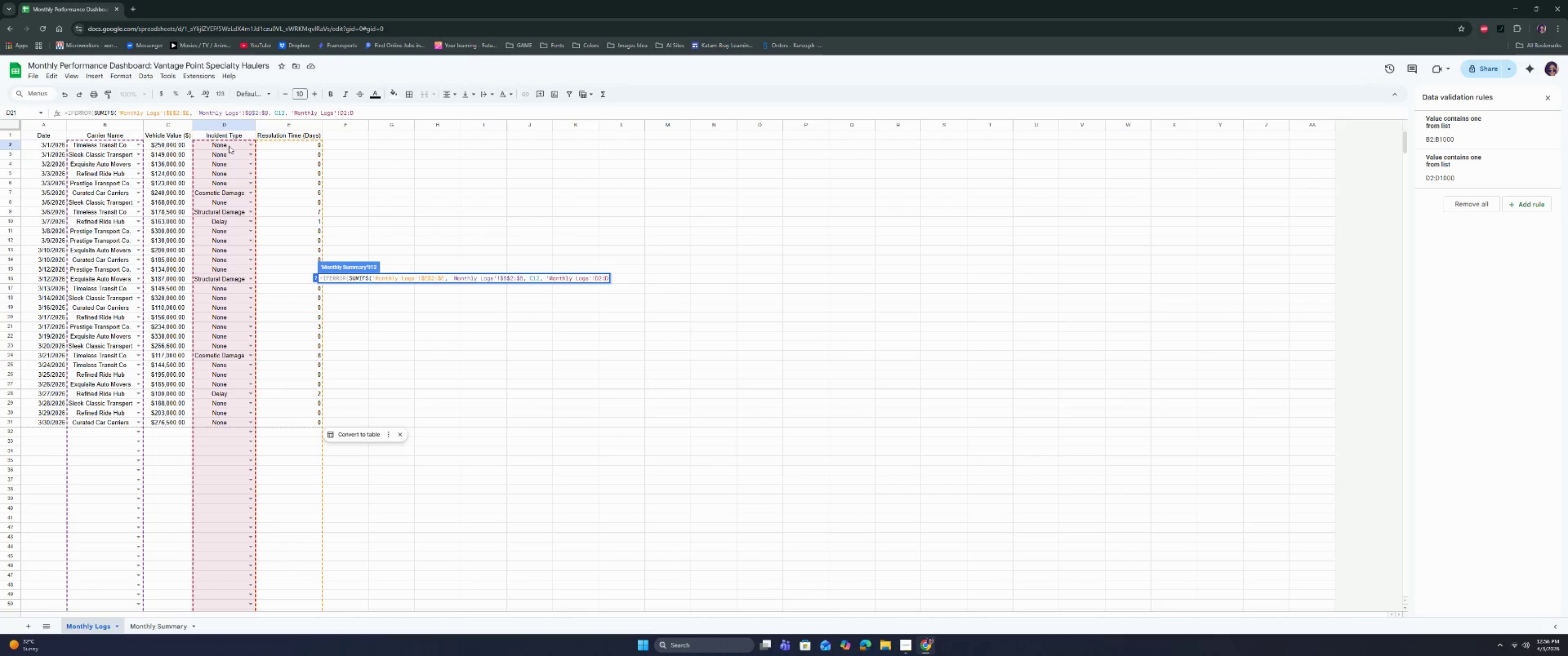 
key(ArrowLeft)
 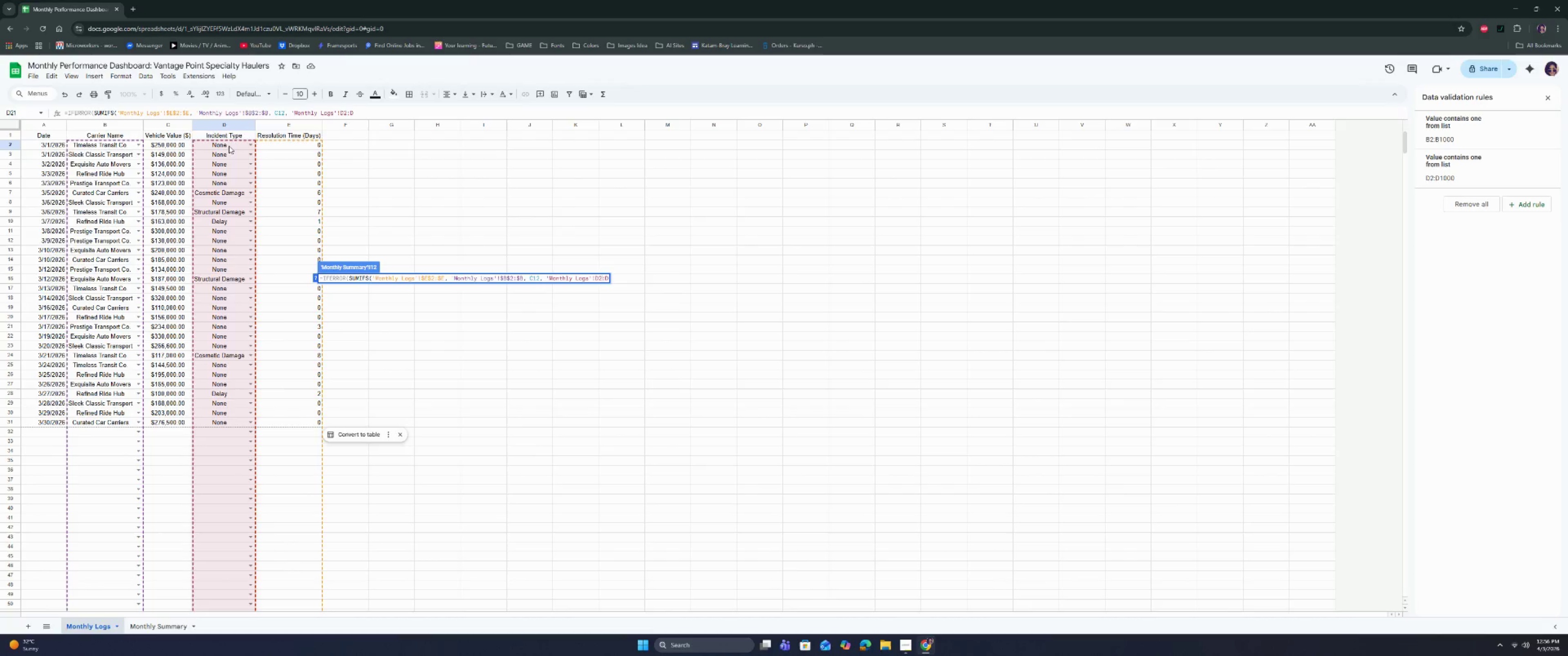 
key(ArrowLeft)
 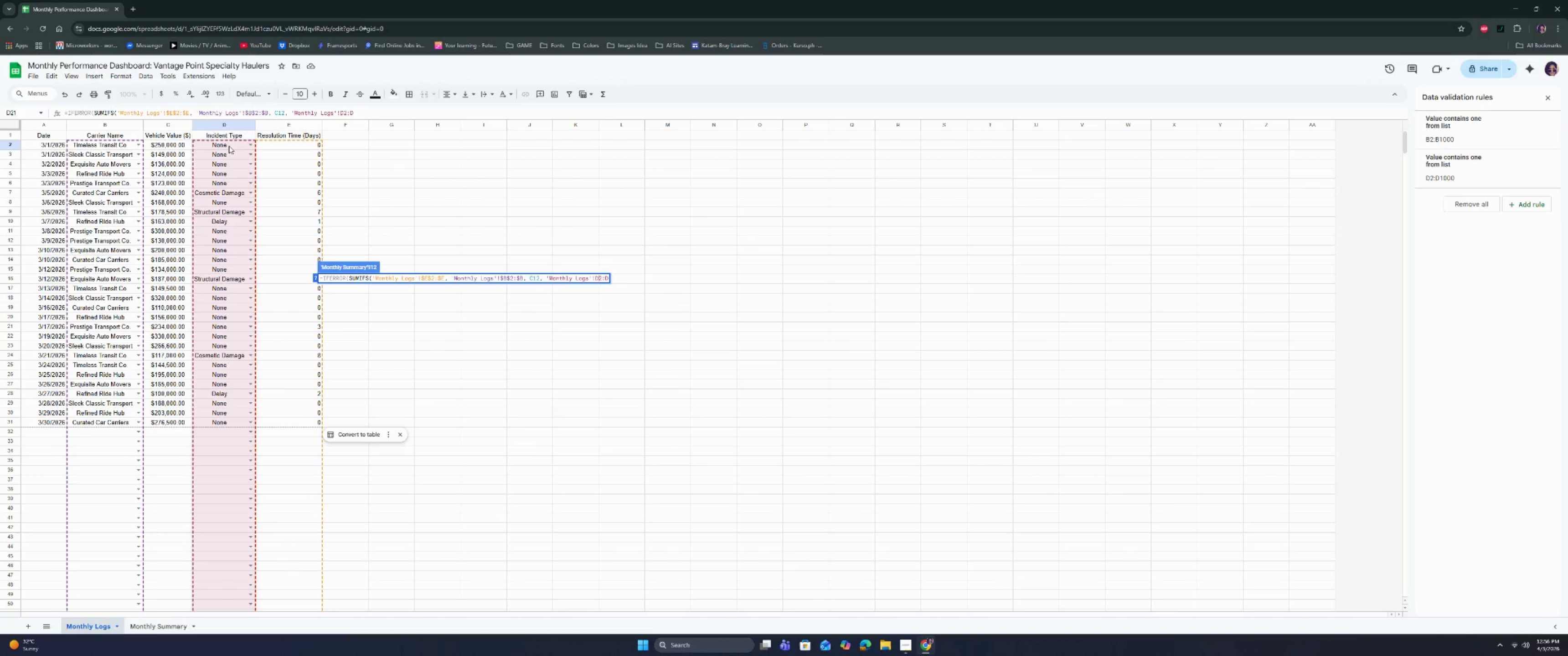 
key(ArrowLeft)
 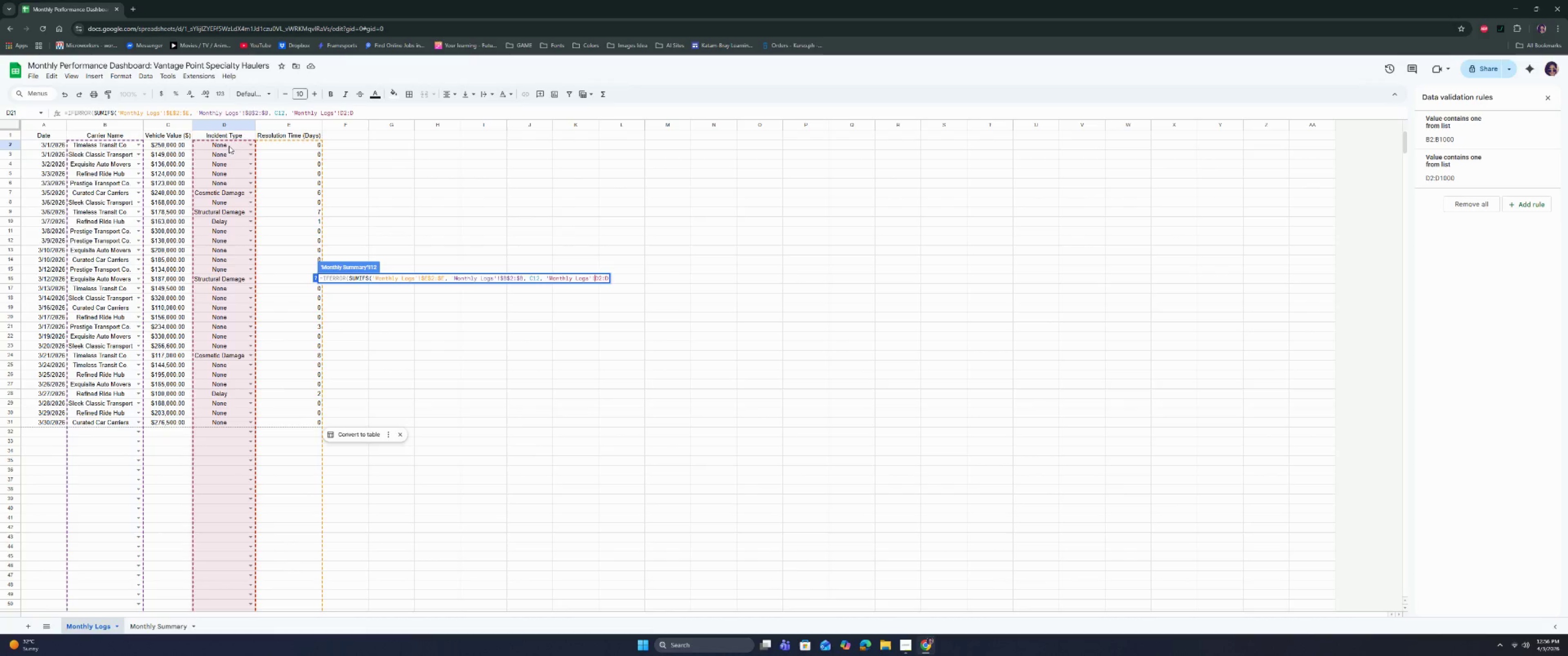 
key(Shift+ShiftRight)
 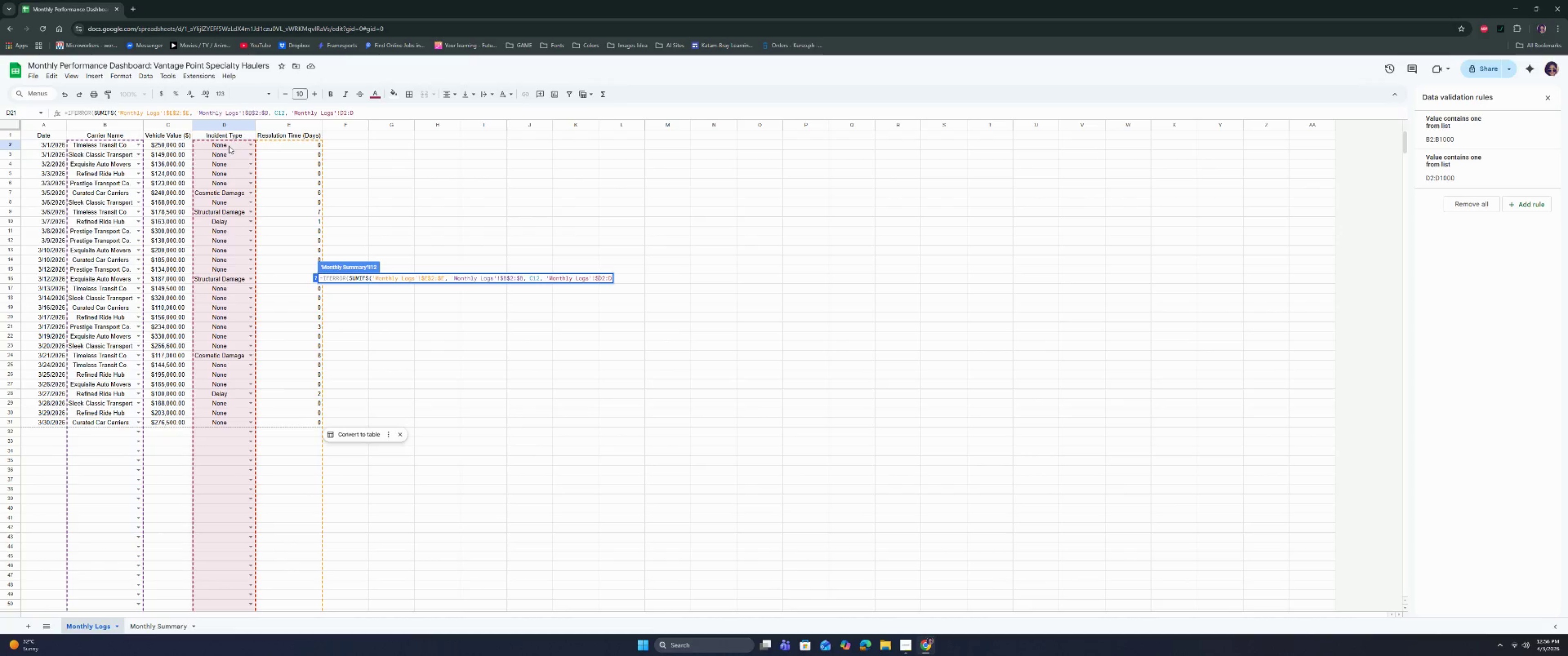 
key(Shift+4)
 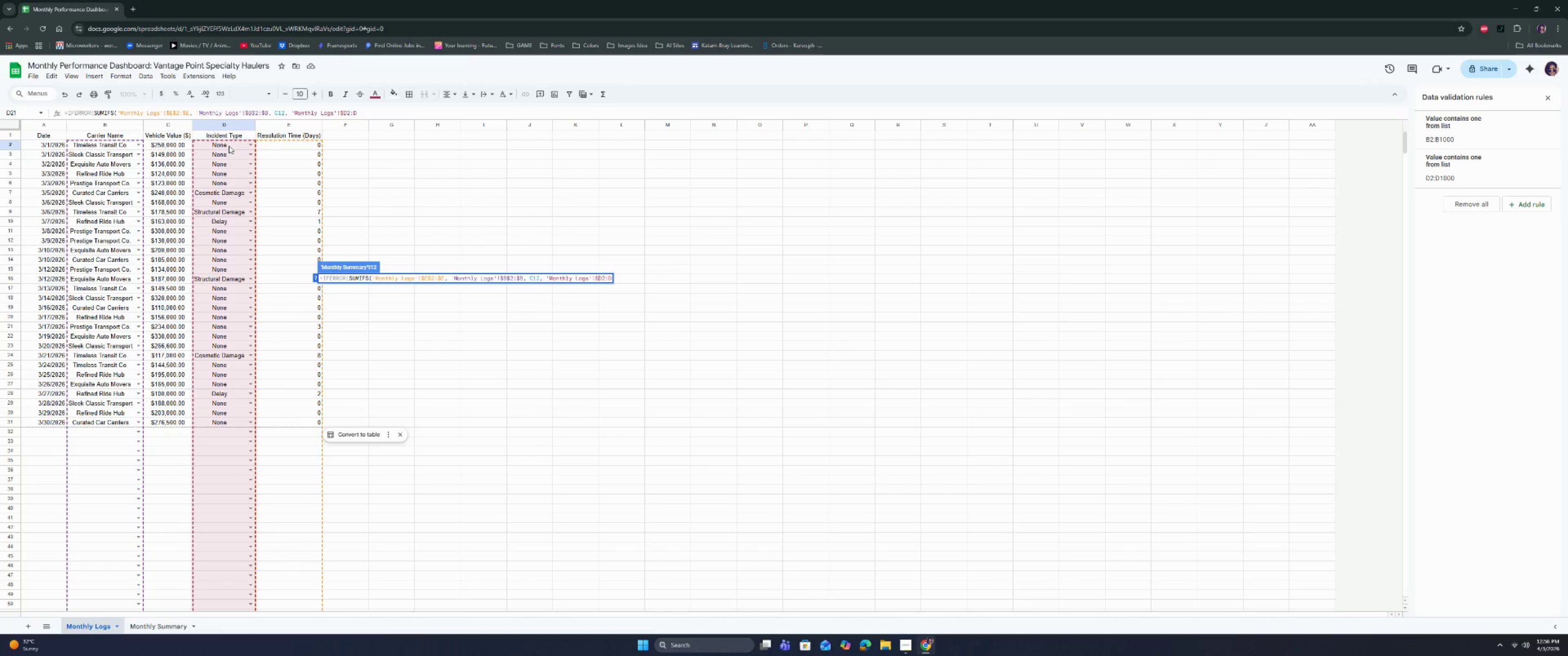 
key(ArrowRight)
 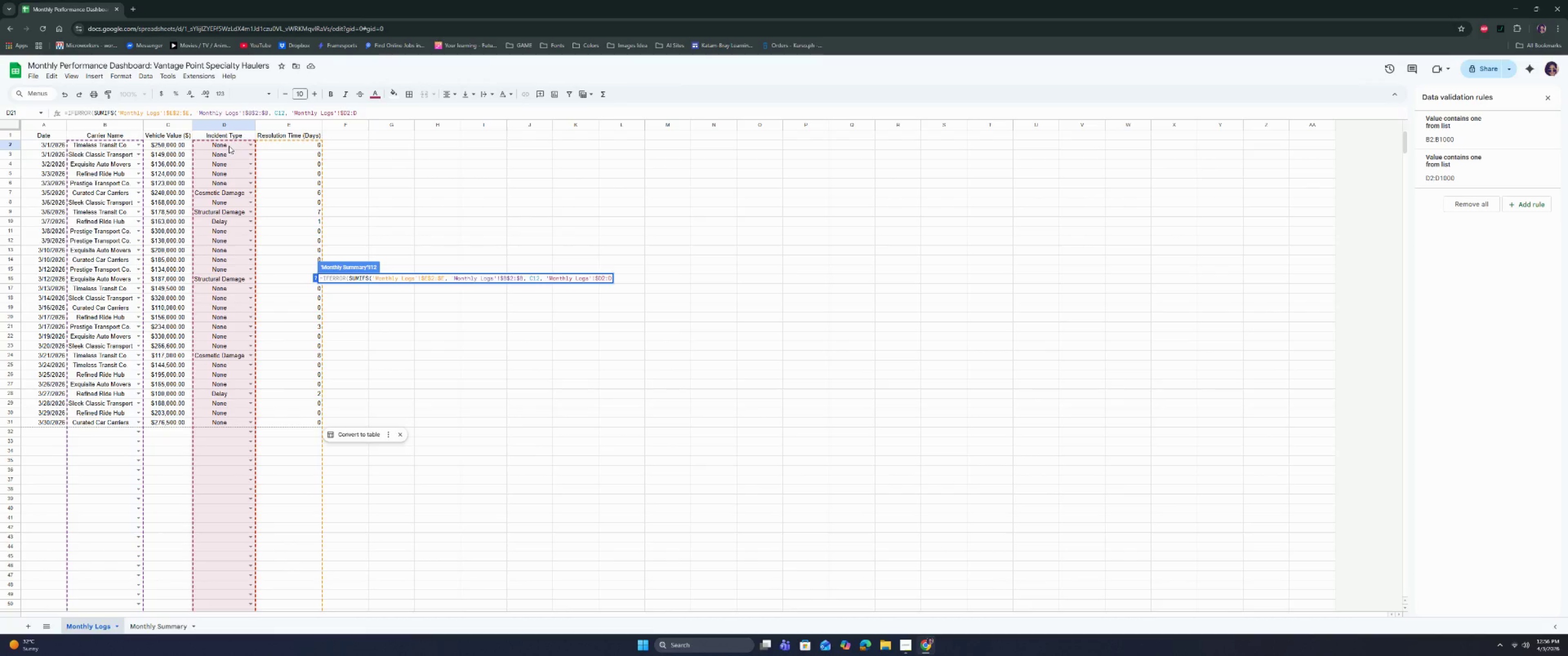 
key(Shift+ShiftRight)
 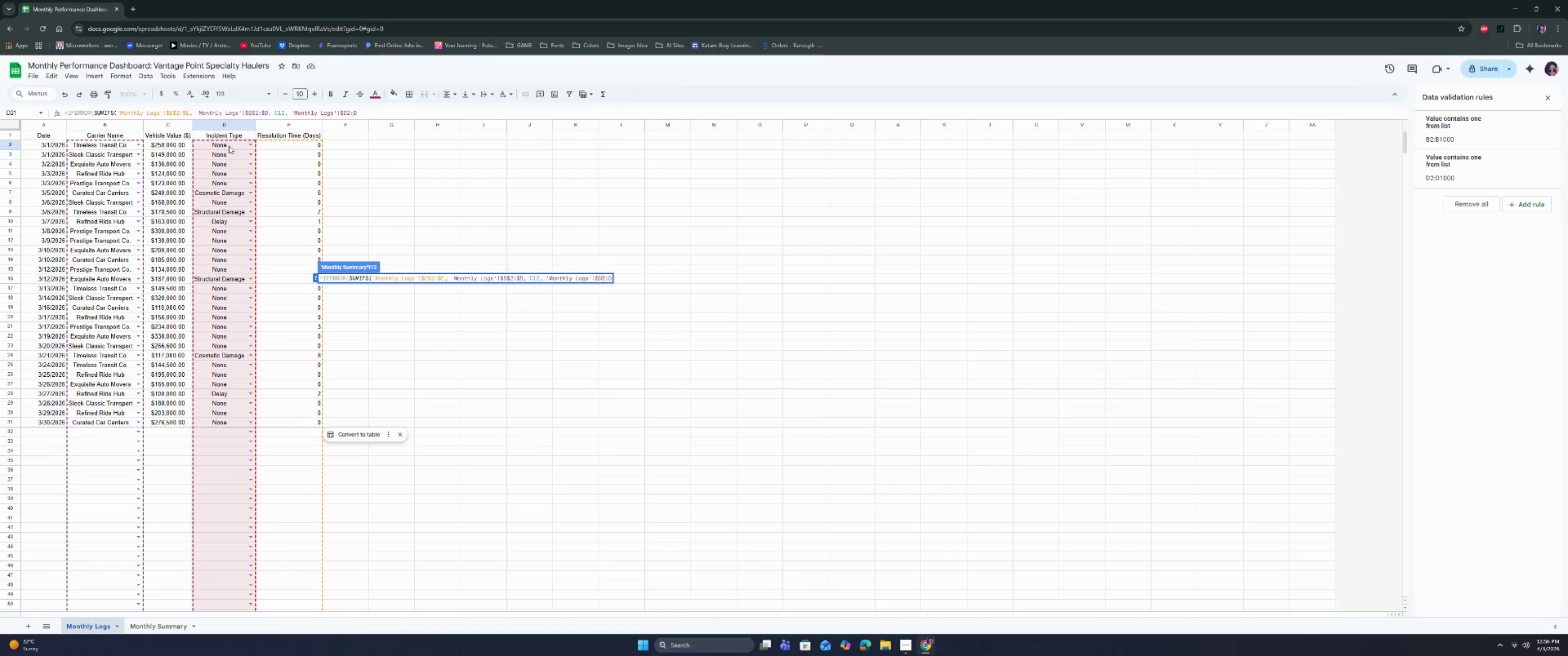 
key(Shift+4)
 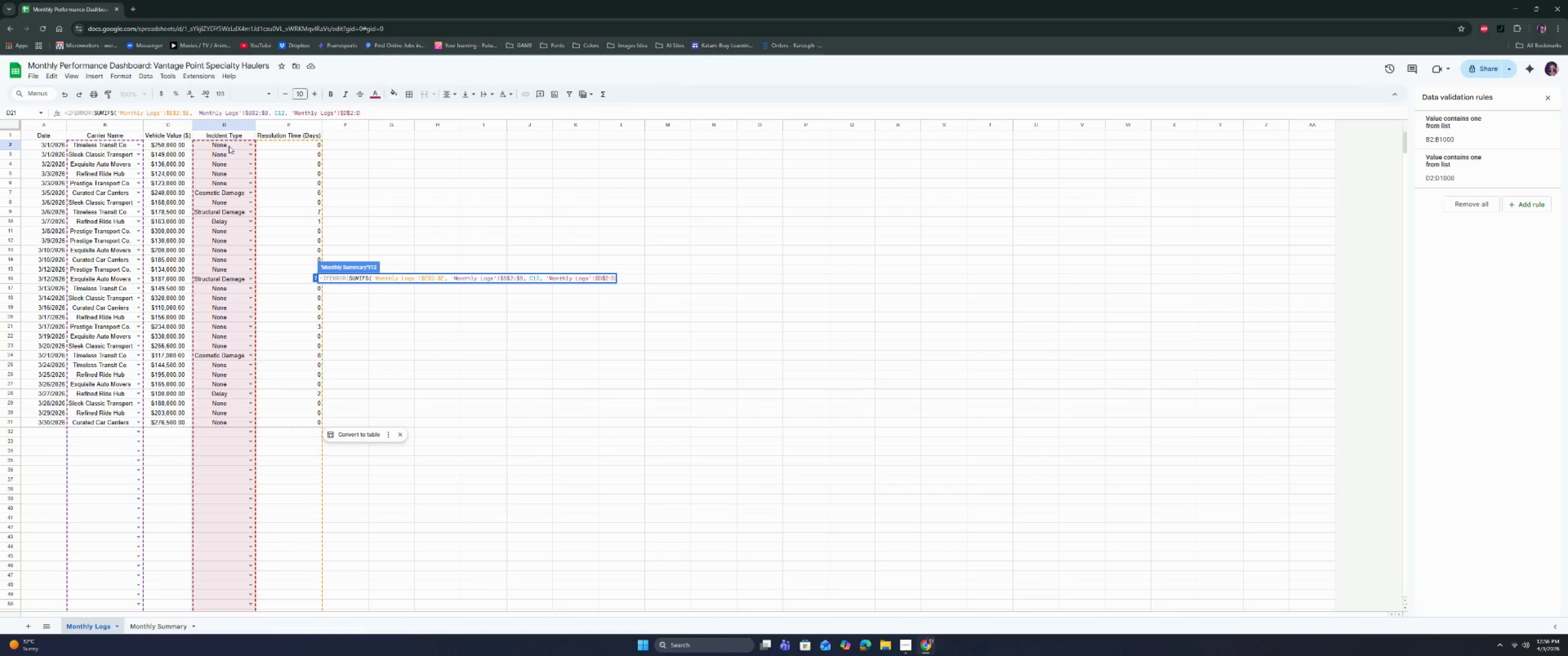 
key(ArrowRight)
 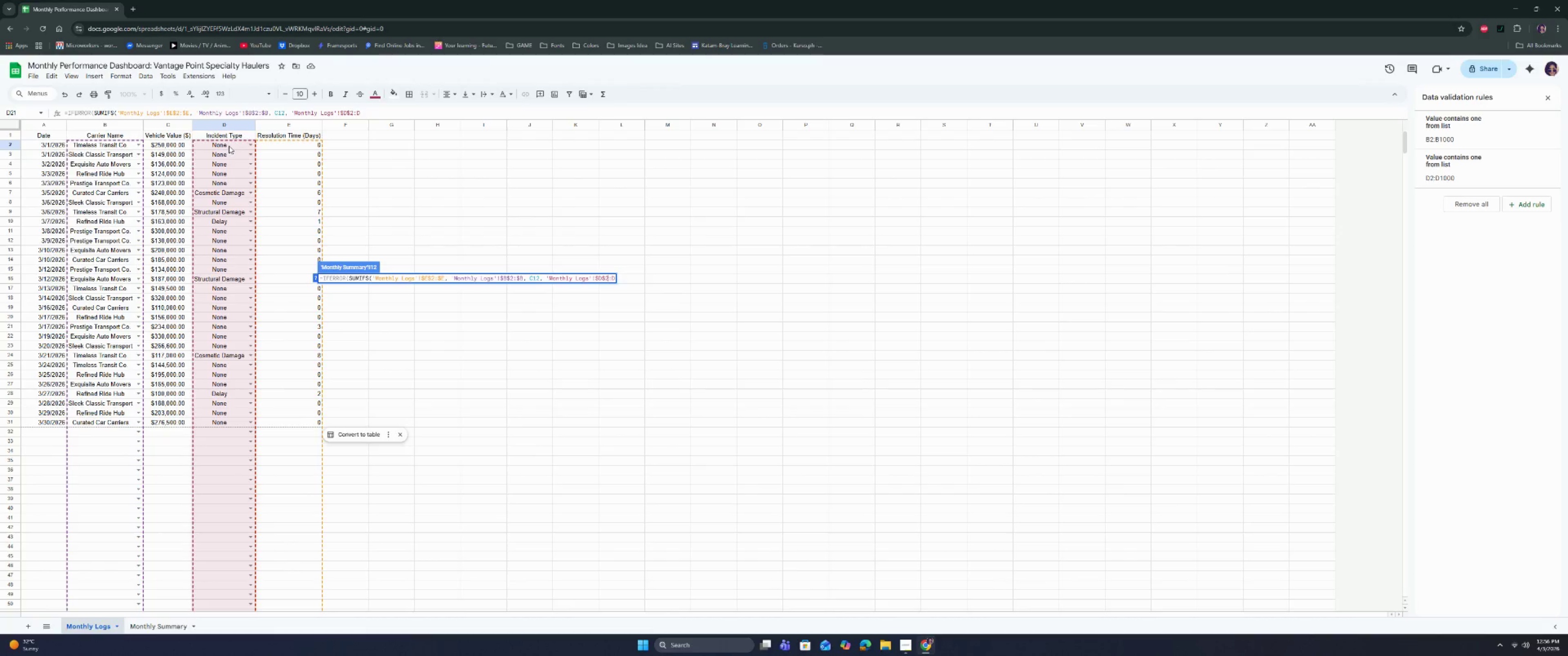 
key(ArrowRight)
 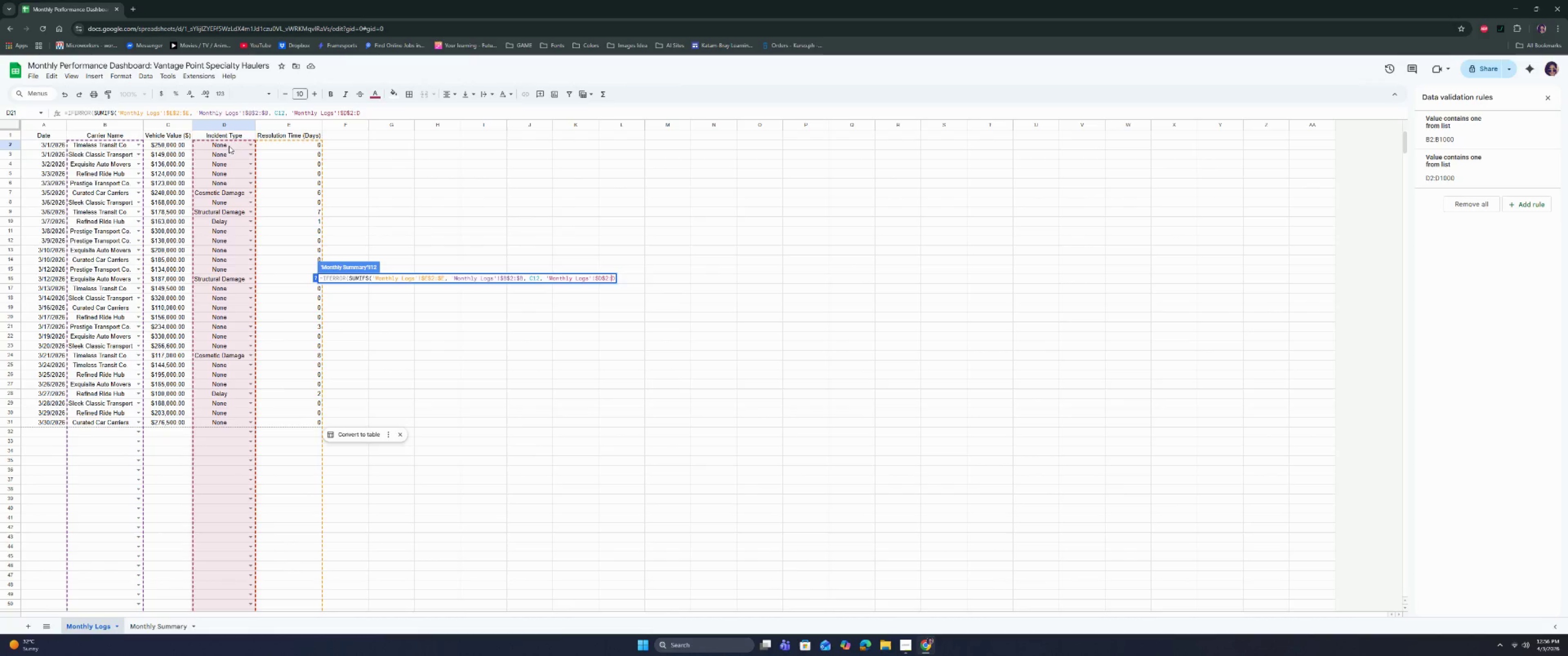 
key(Shift+ShiftRight)
 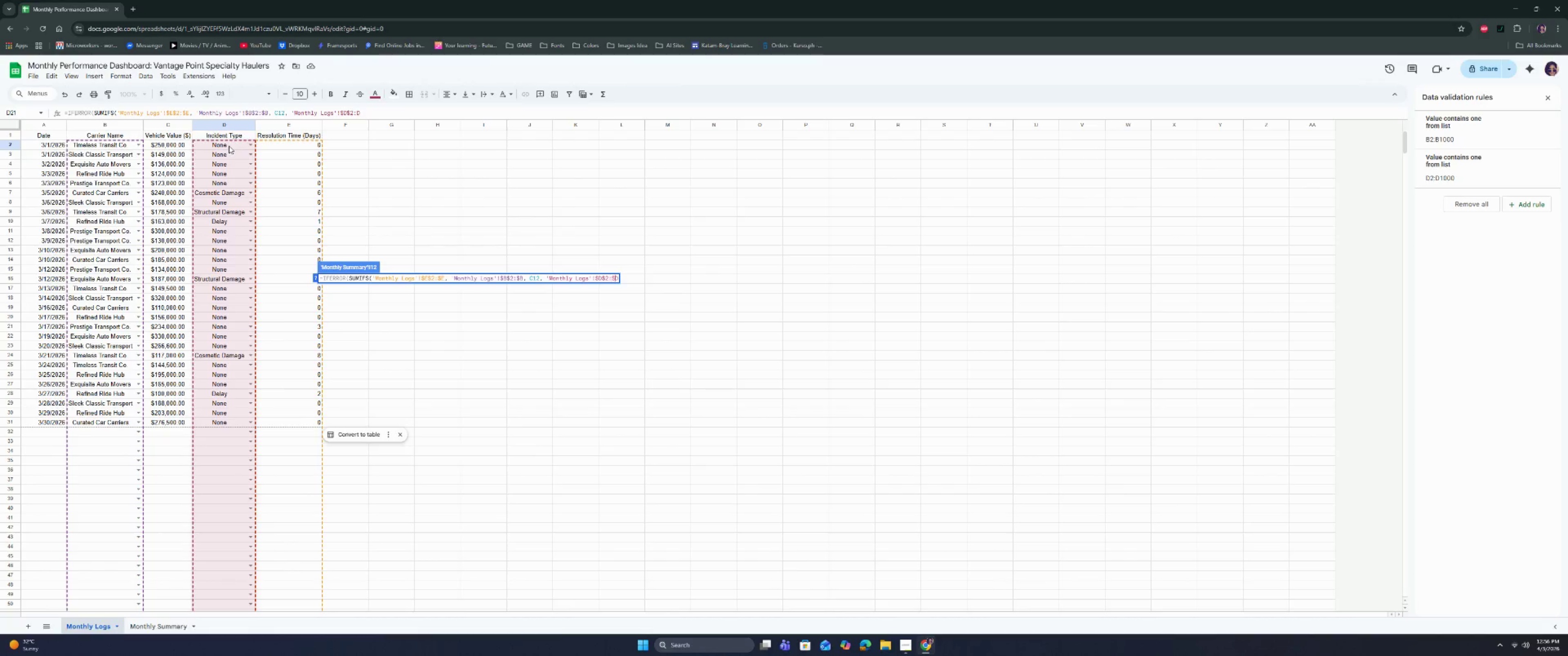 
key(Shift+4)
 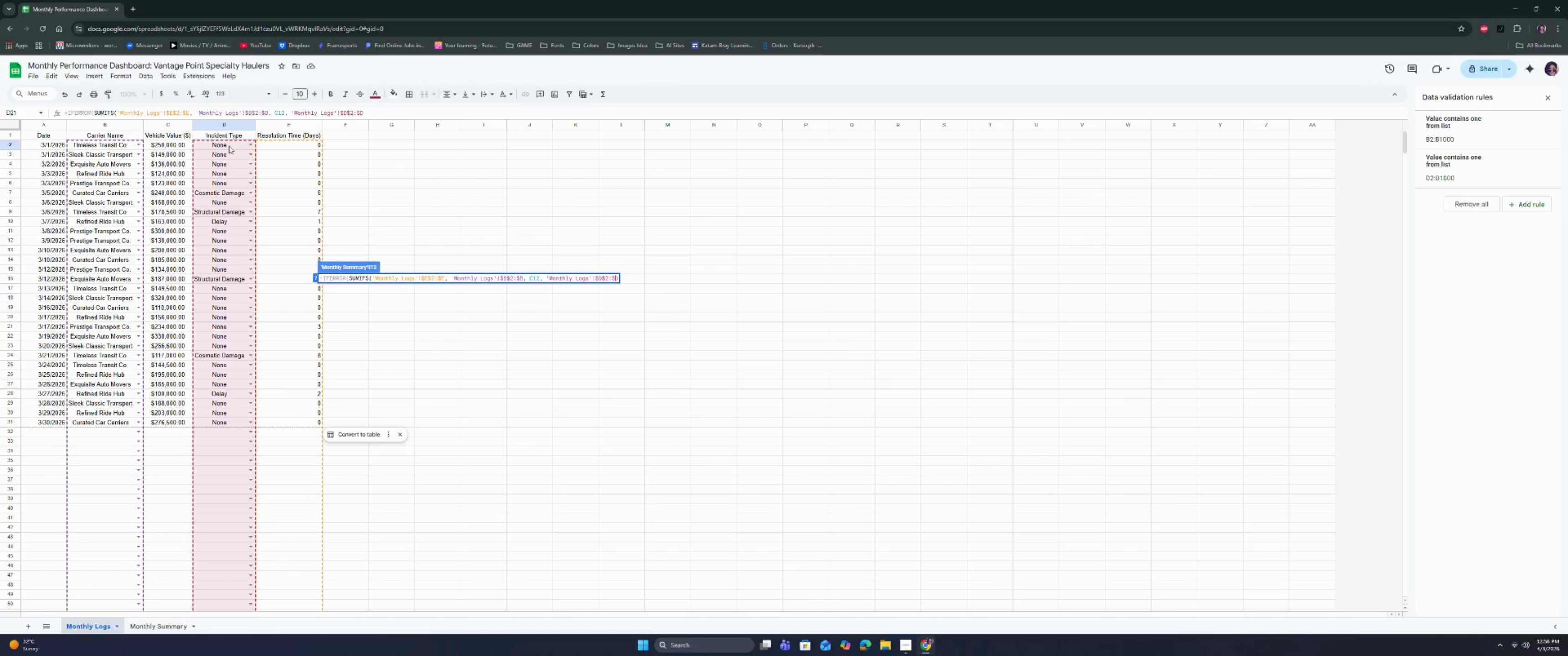 
key(ArrowRight)
 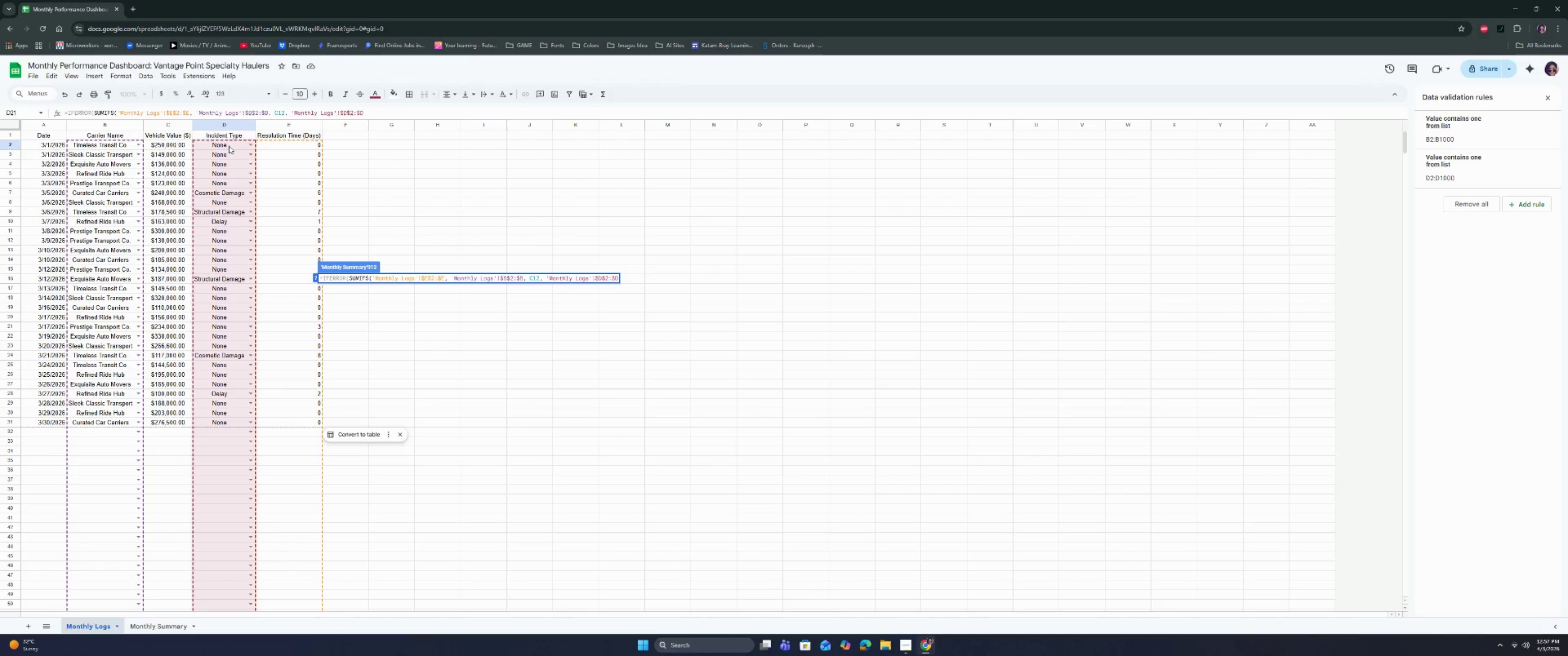 
type(, ",.)
key(Backspace)
key(Backspace)
type(<>no)
key(Backspace)
key(Backspace)
type(nb)
key(Backspace)
key(Backspace)
type(None:)
key(Backspace)
type(")
 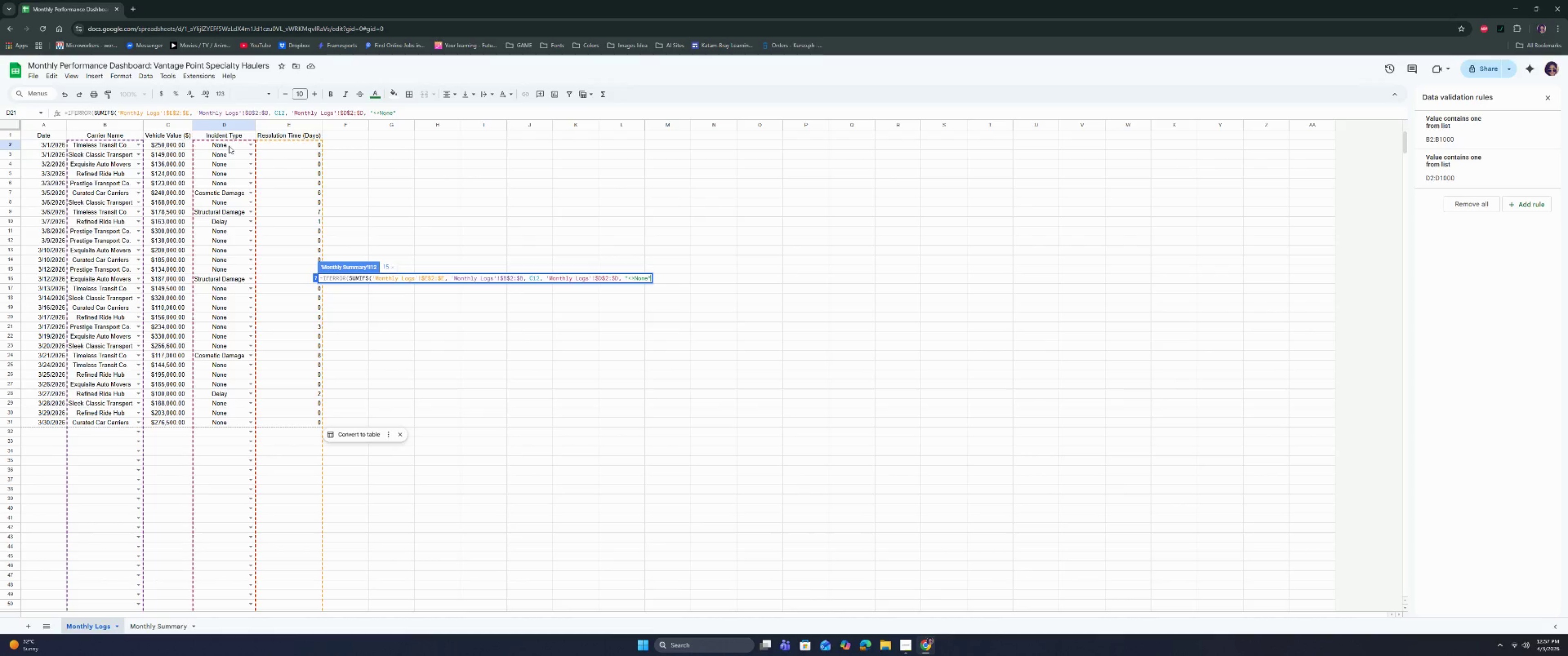 
wait(7.28)
 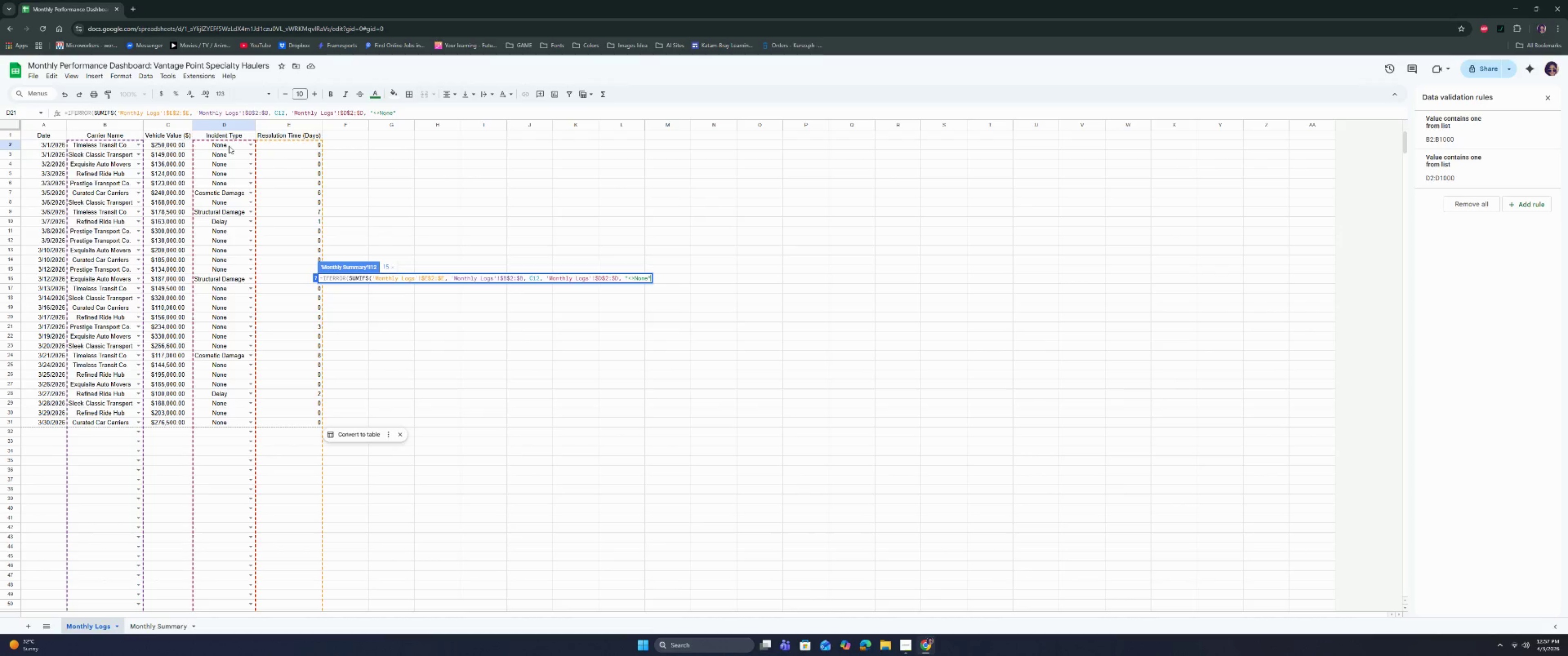 
type()/count)
 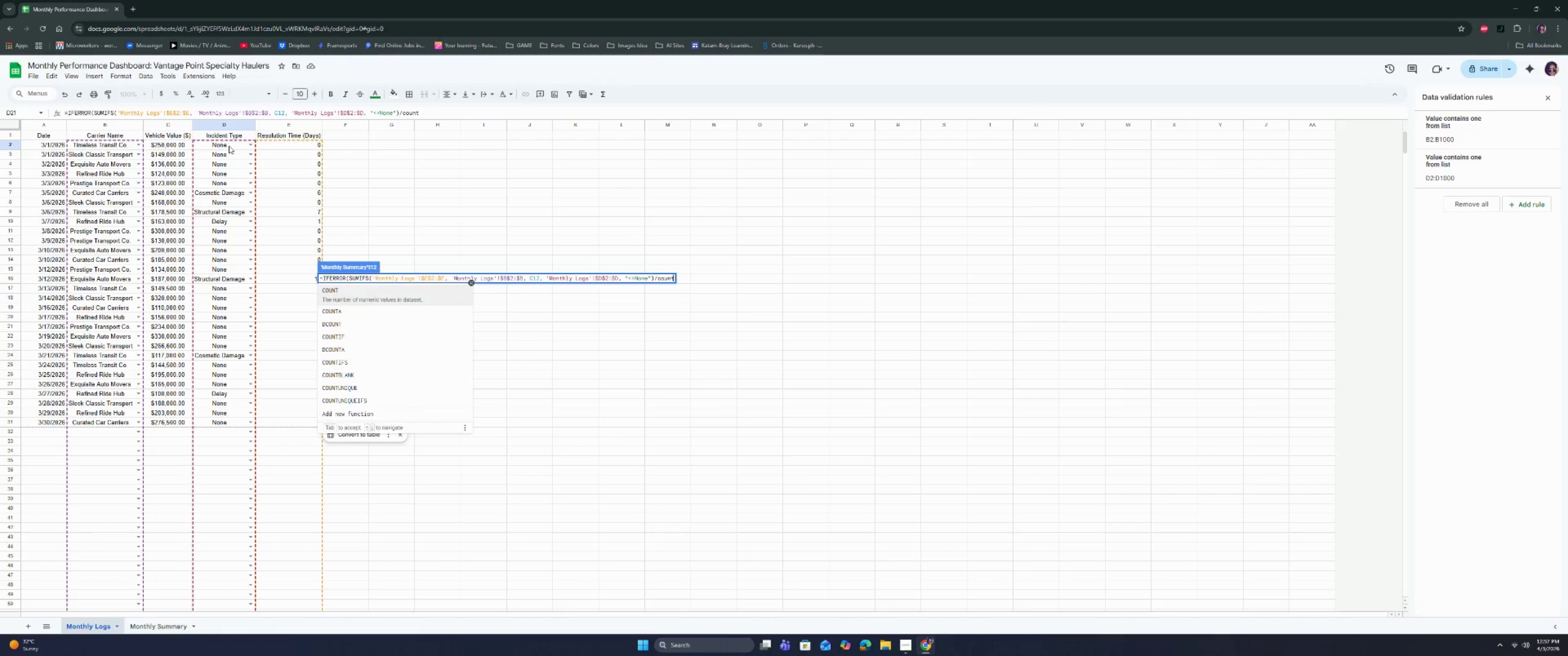 
key(ArrowDown)
 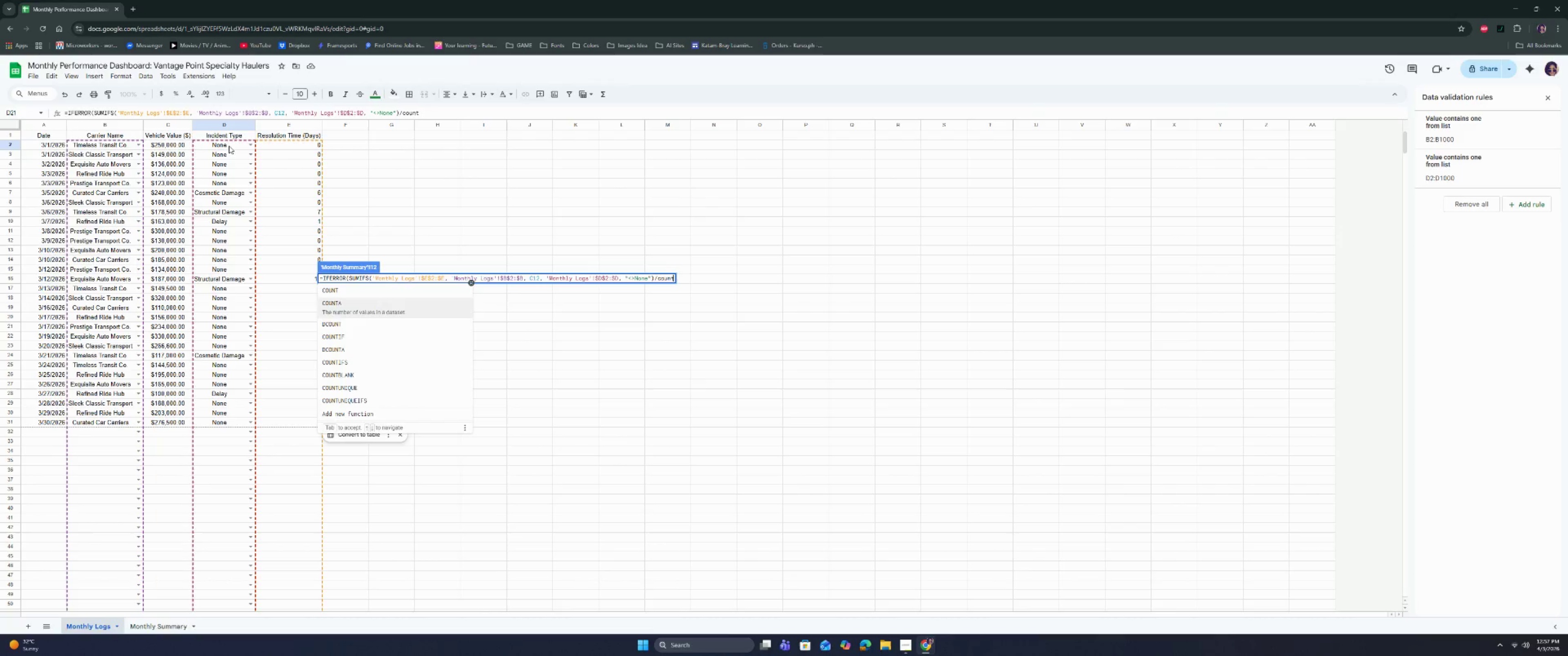 
key(ArrowDown)
 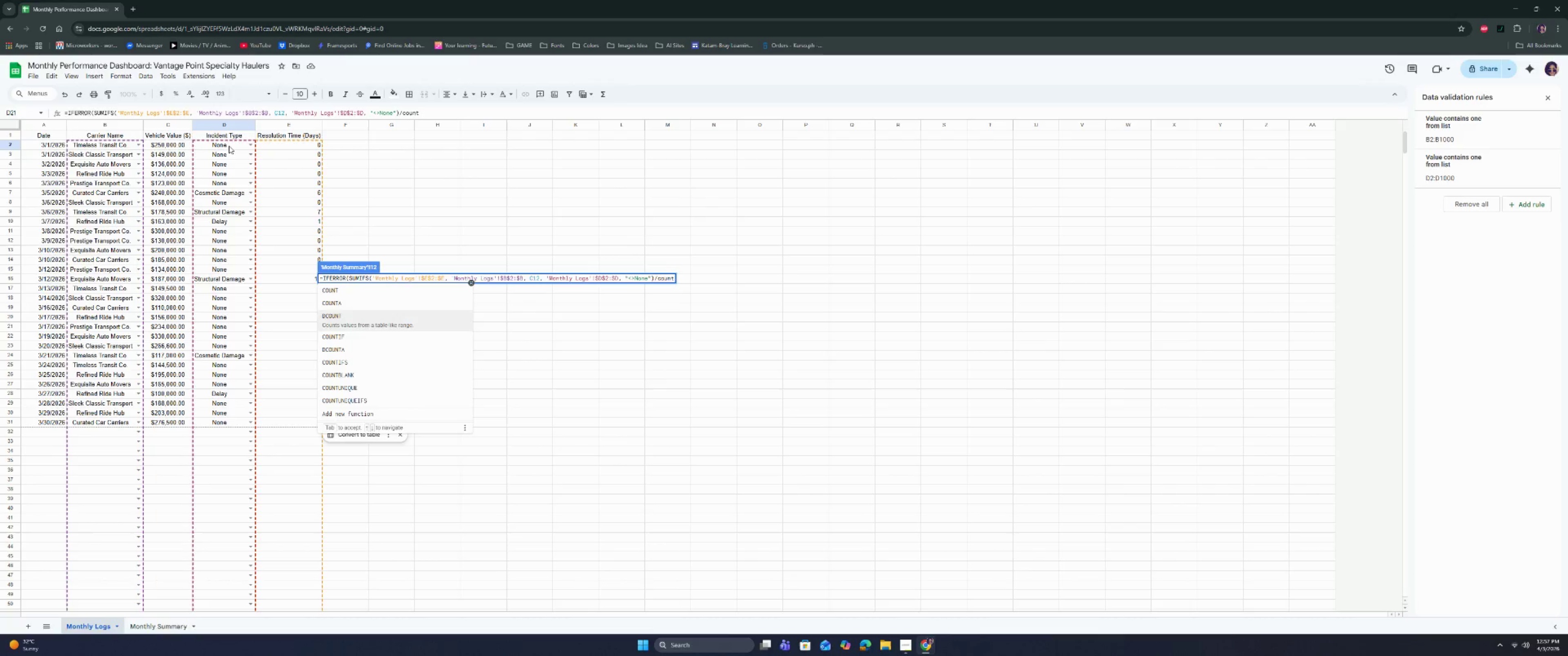 
key(ArrowDown)
 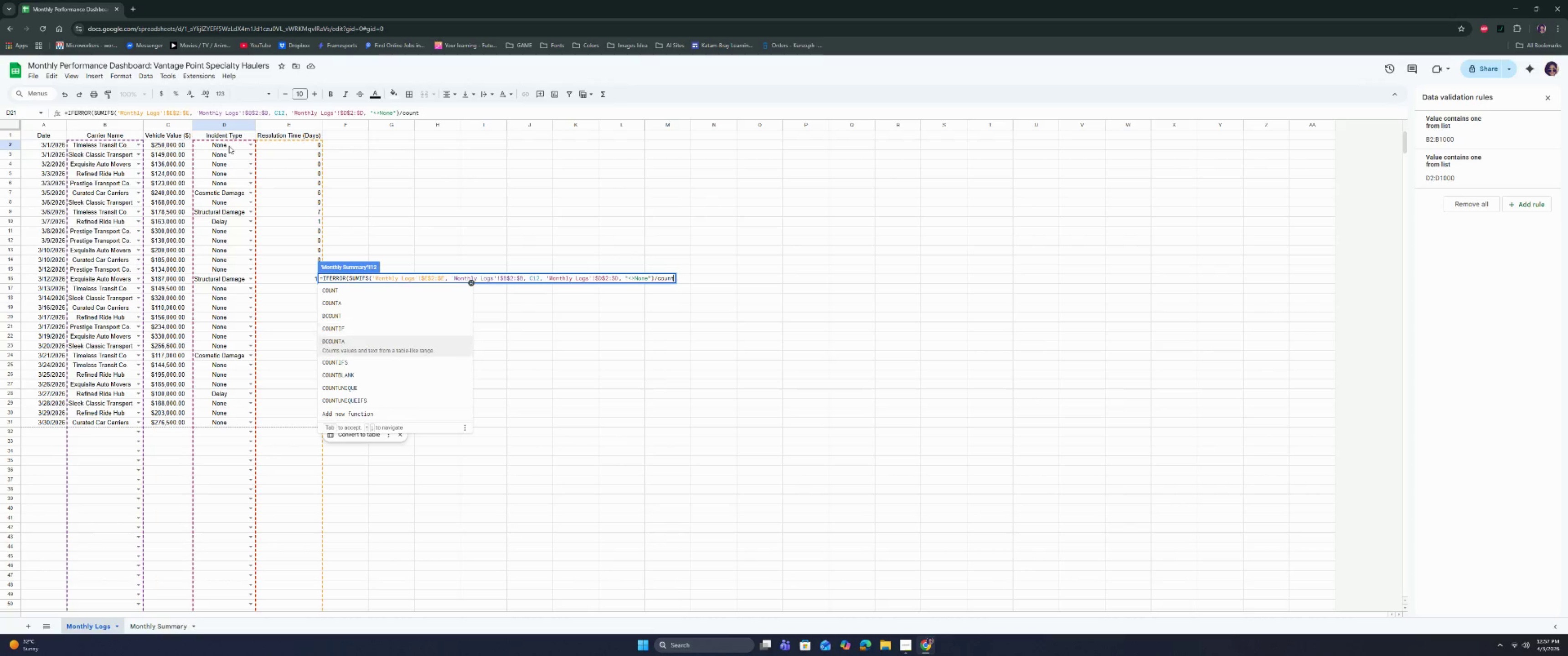 
key(ArrowDown)
 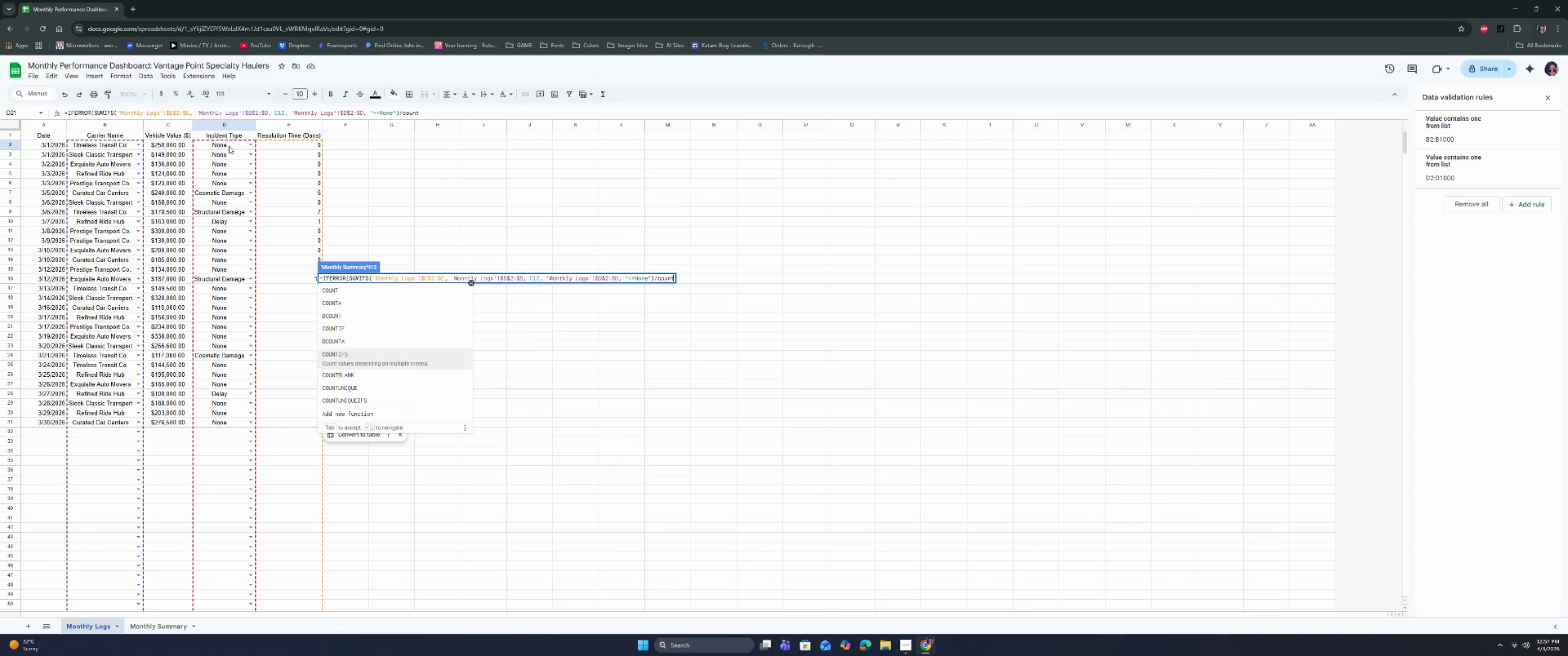 
key(ArrowDown)
 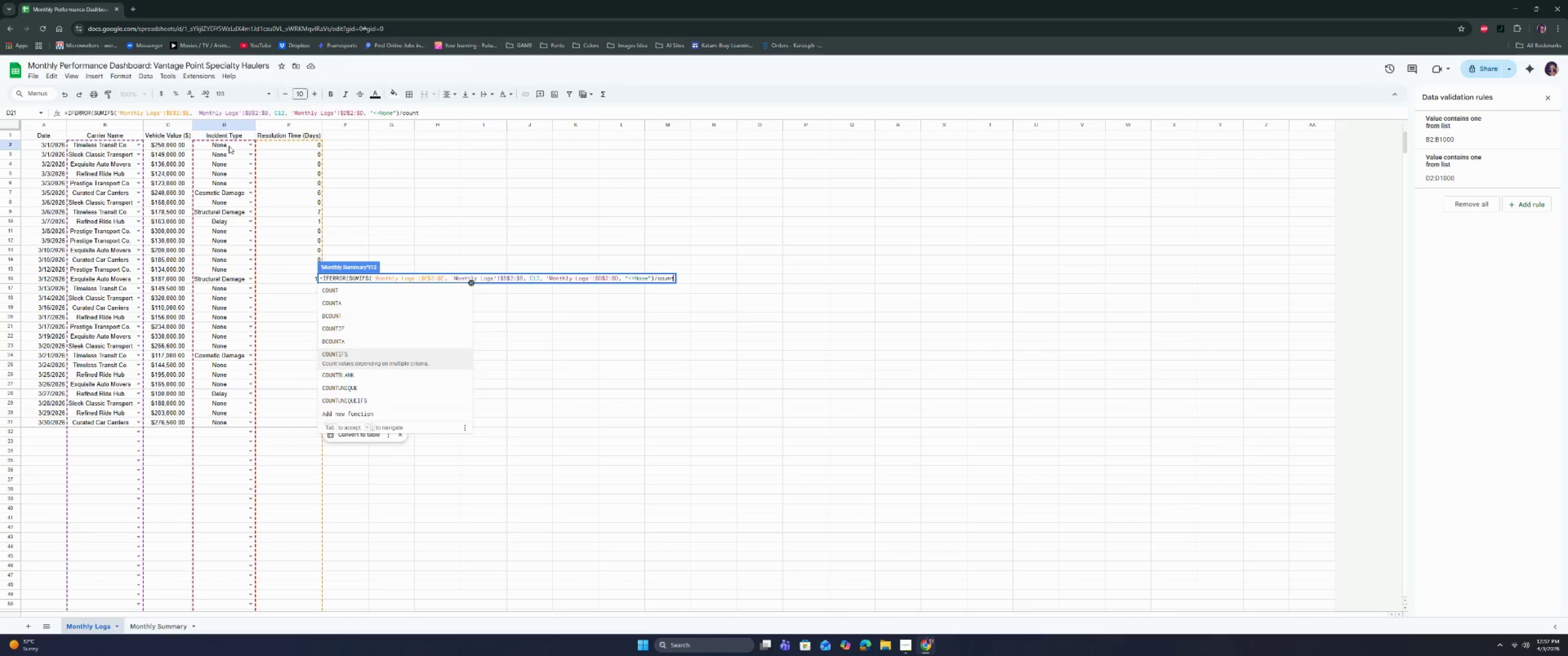 
key(Enter)
 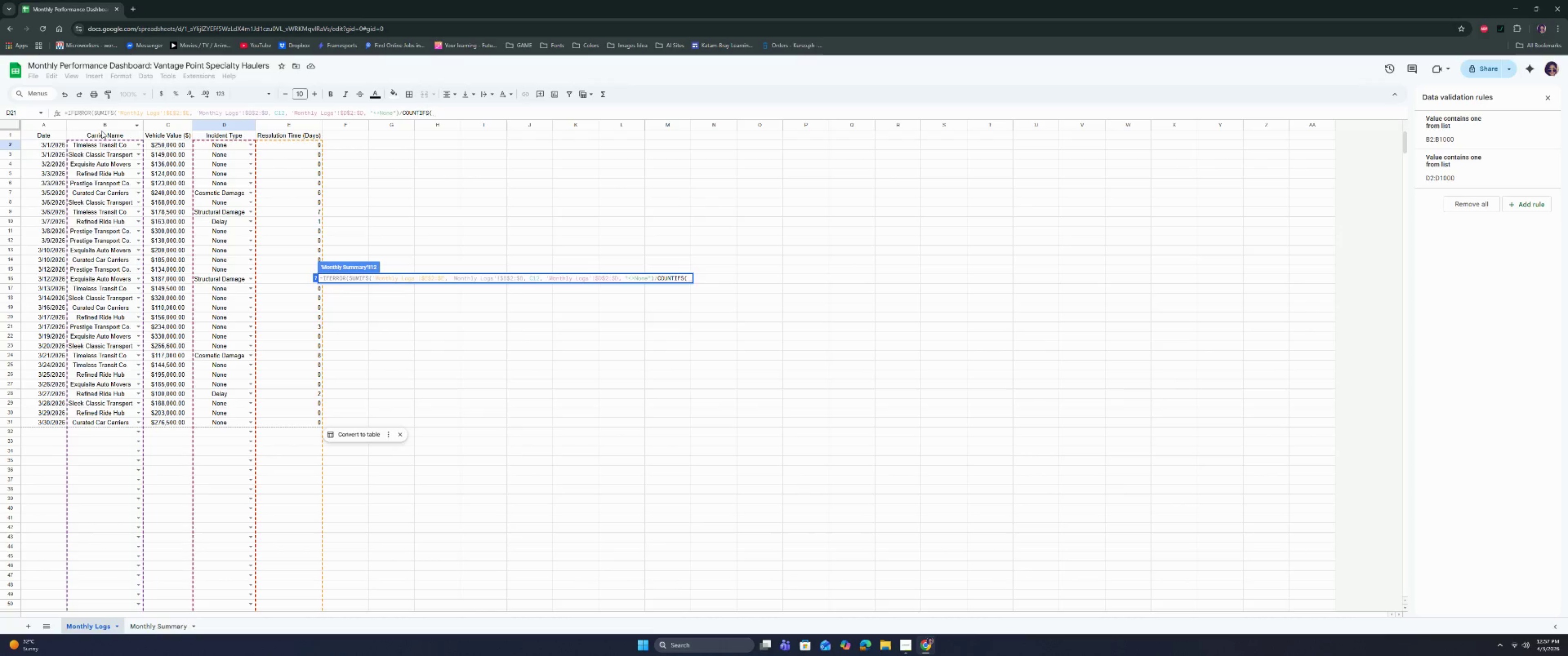 
wait(7.07)
 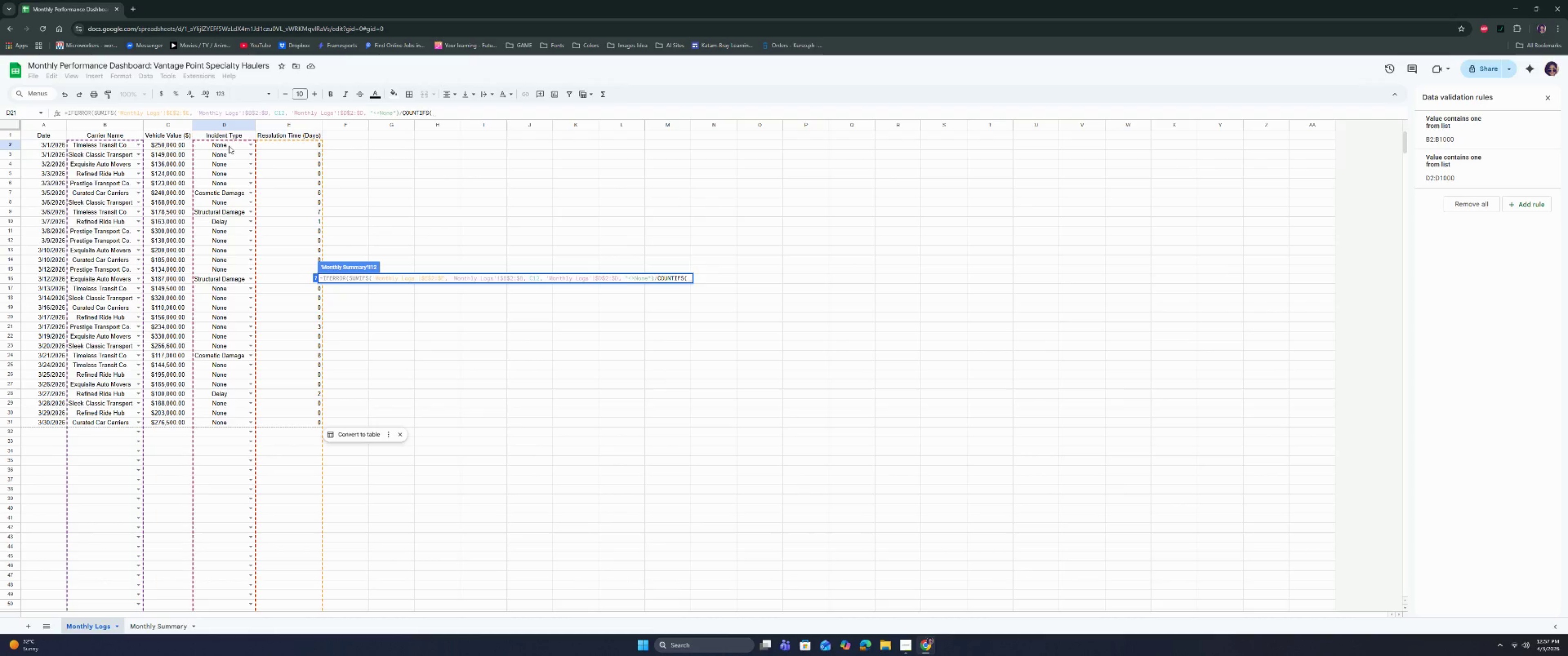 
left_click([109, 145])
 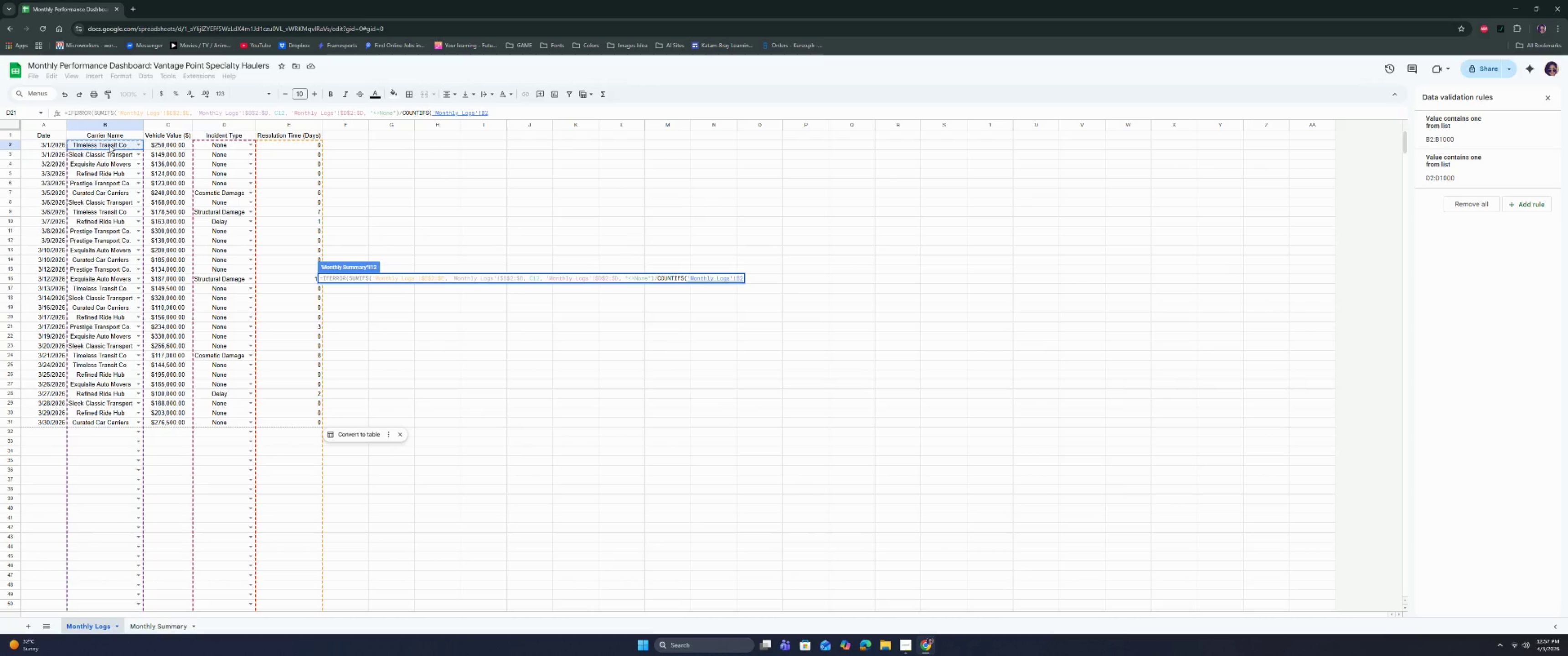 
key(Shift+ShiftRight)
 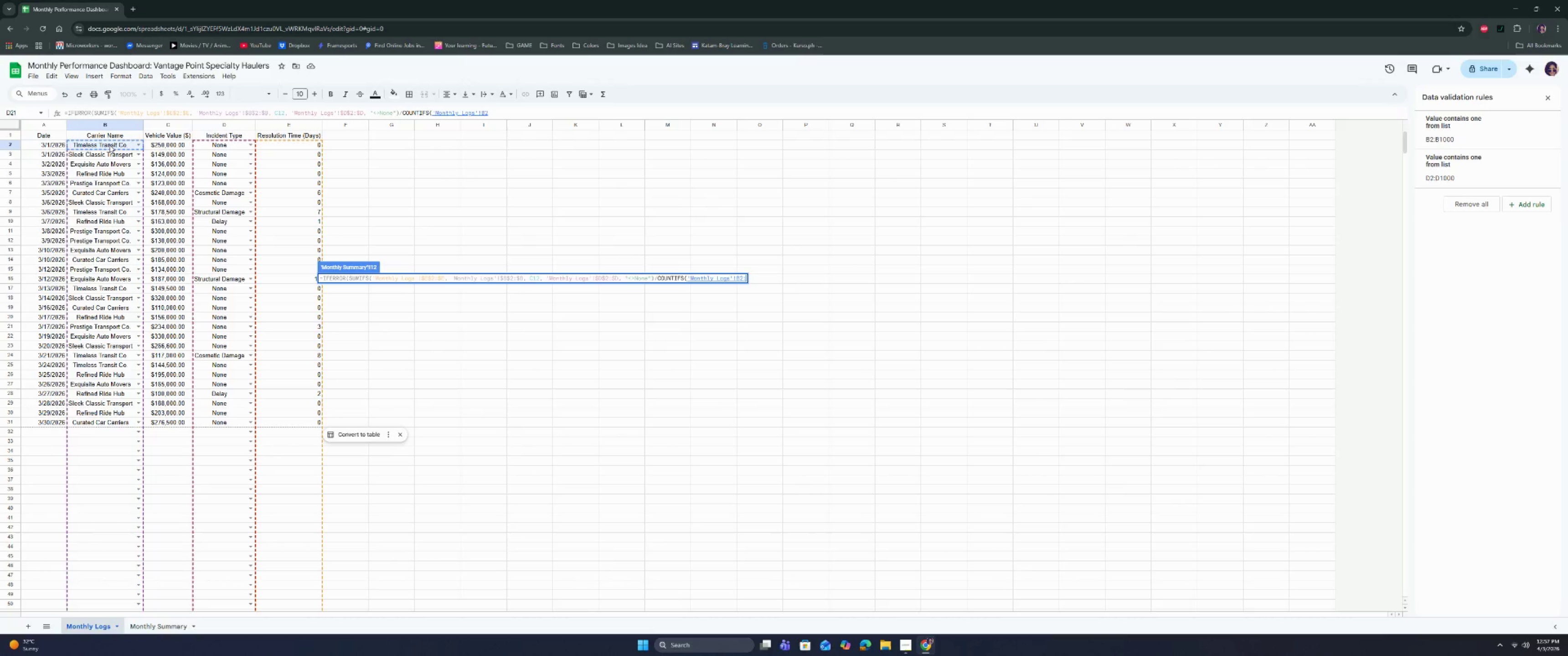 
key(Shift+Semicolon)
 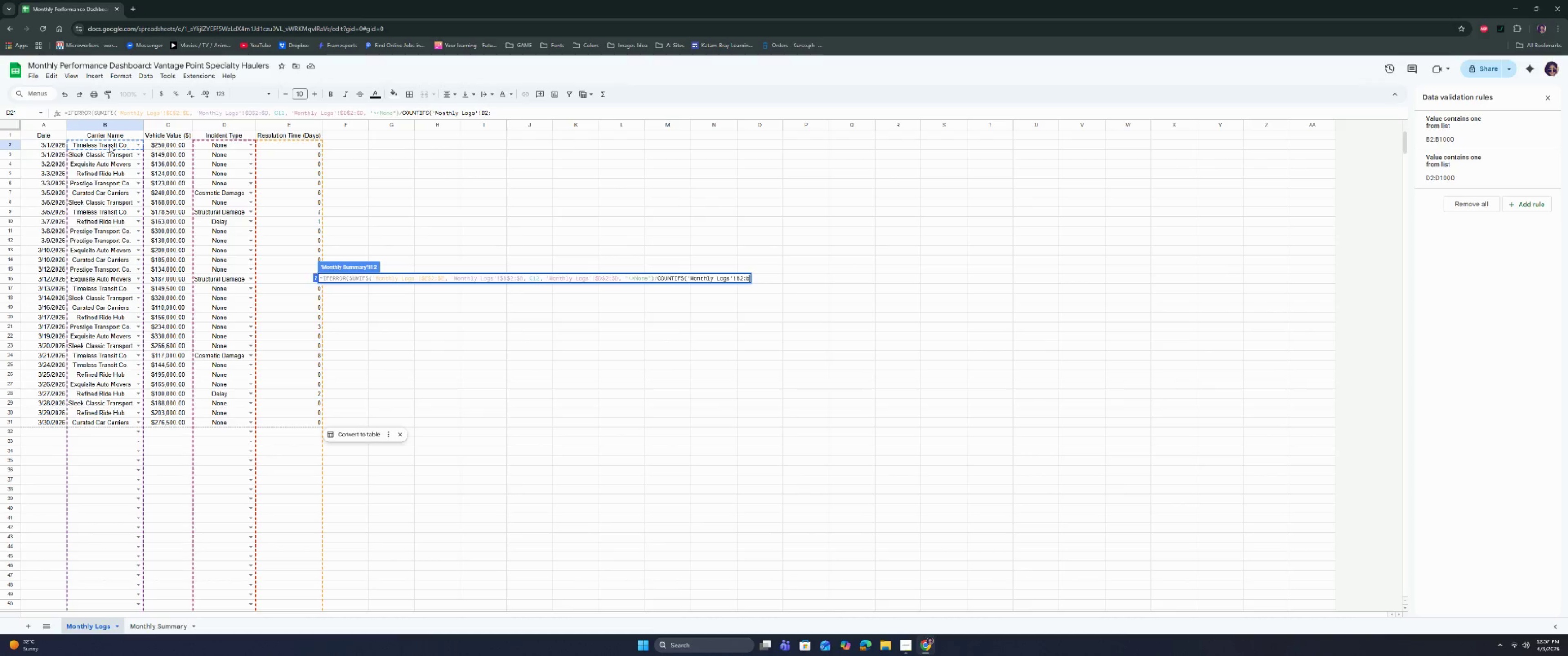 
key(B)
 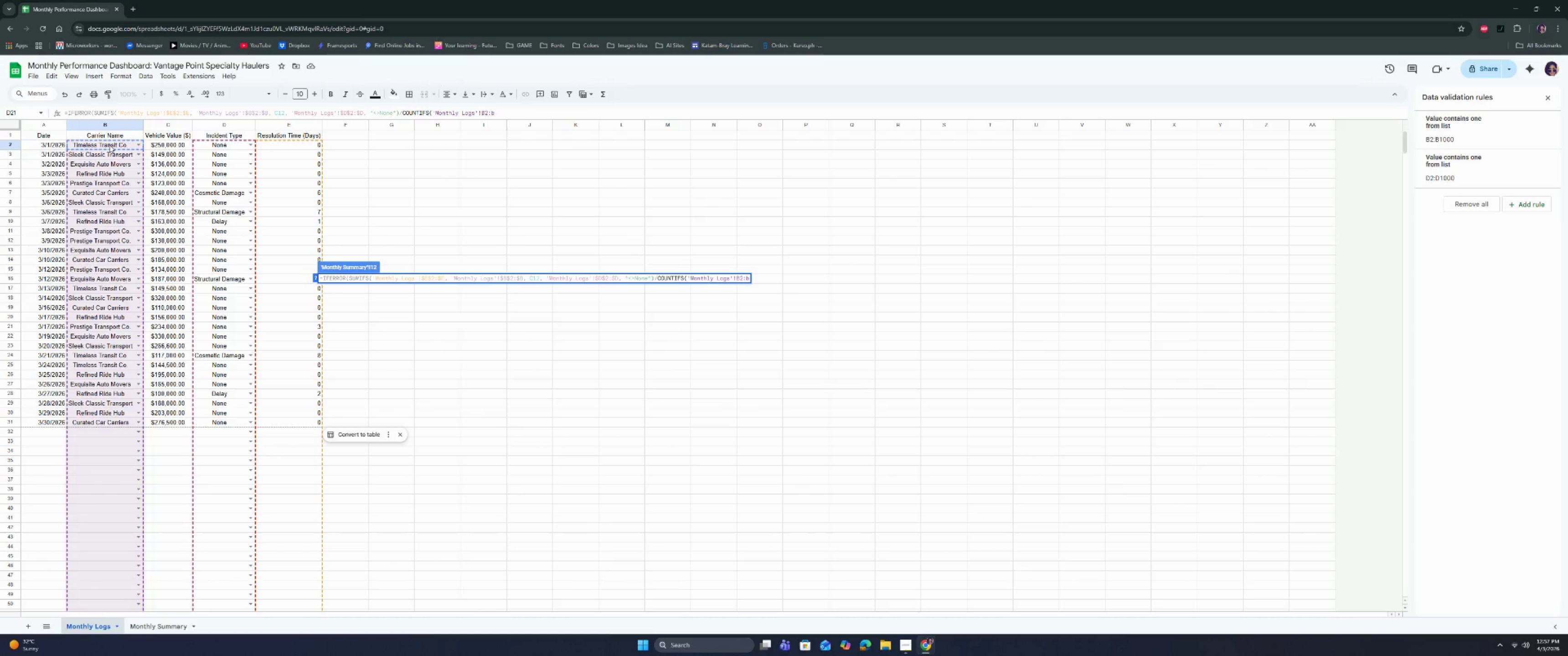 
key(Backspace)
 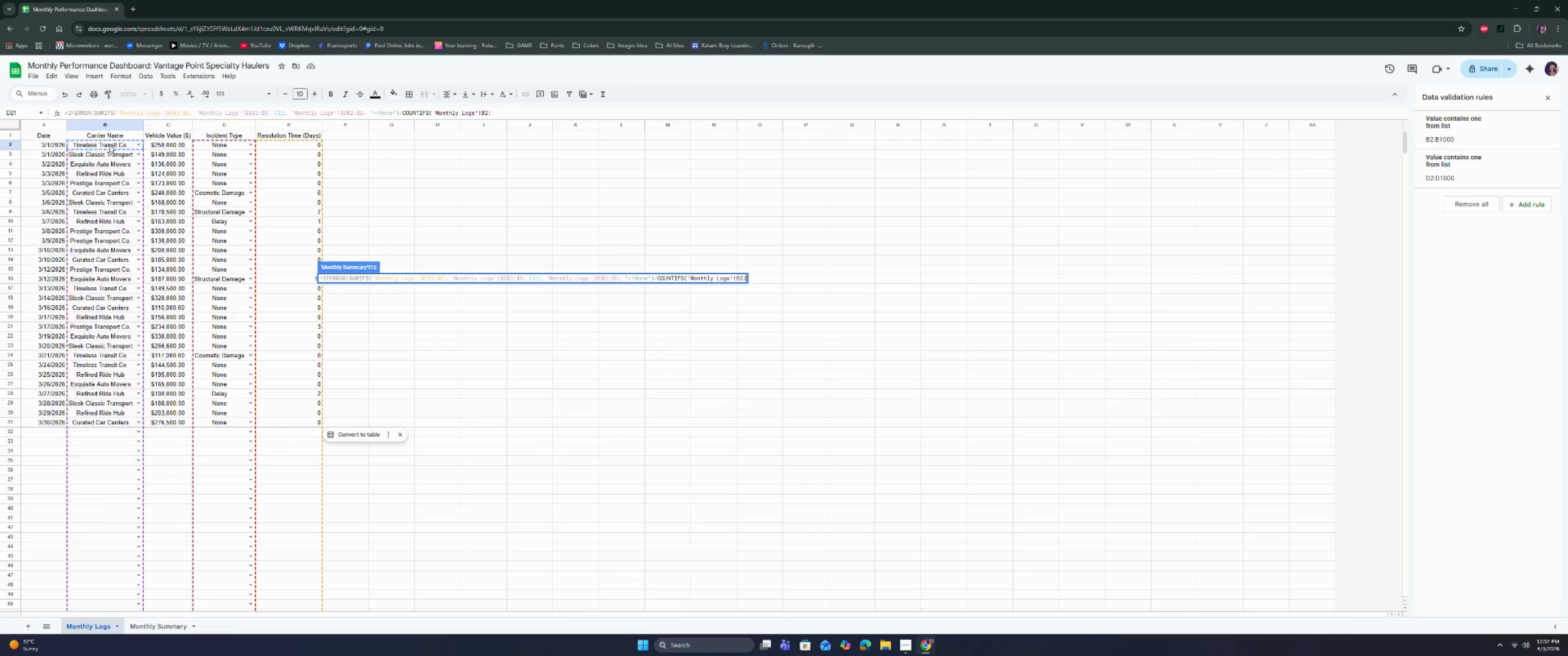 
key(CapsLock)
 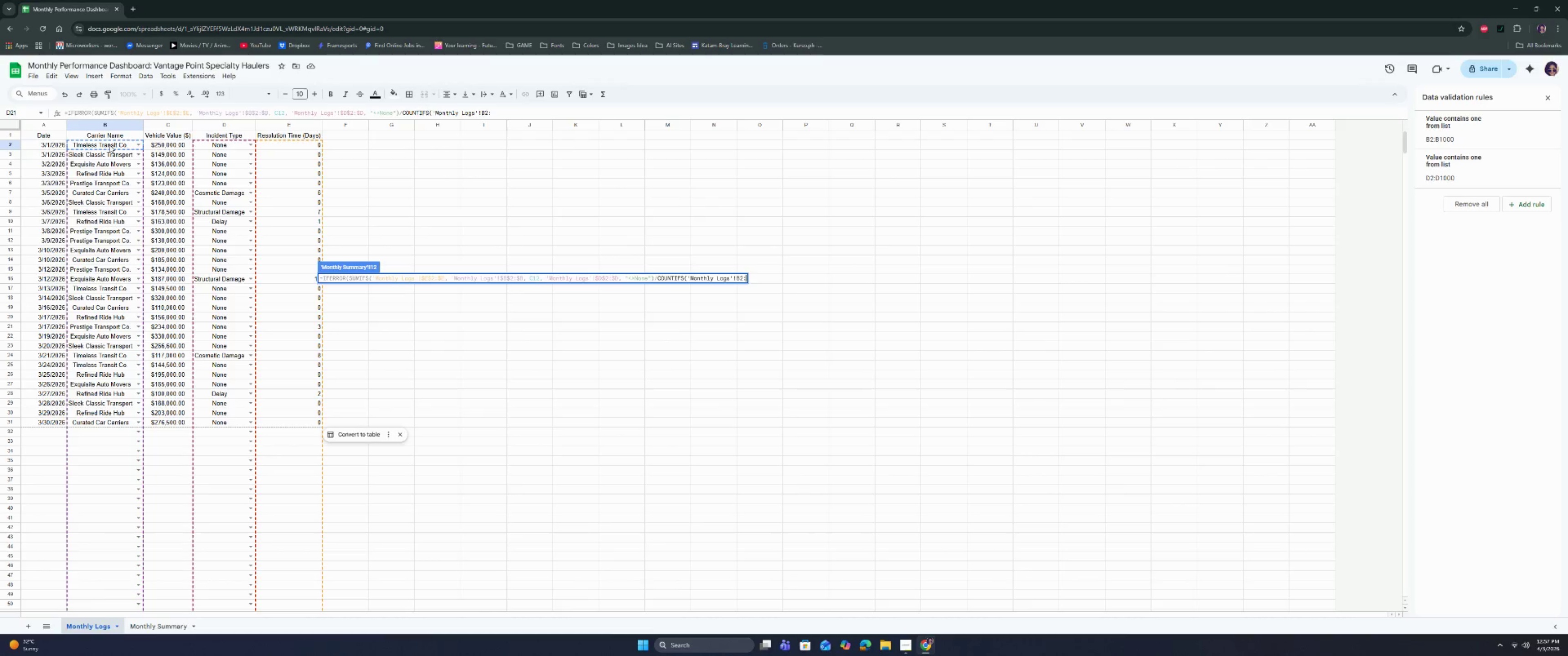 
key(B)
 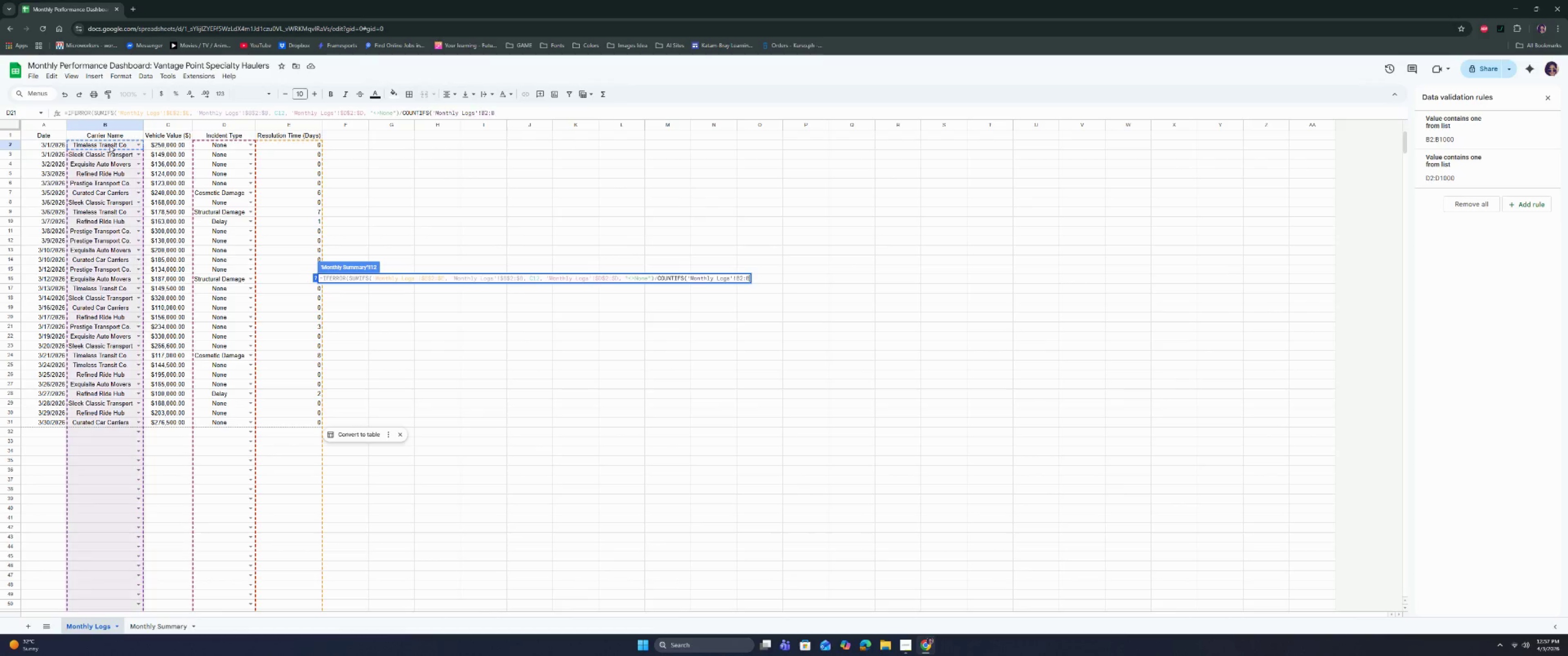 
key(ArrowLeft)
 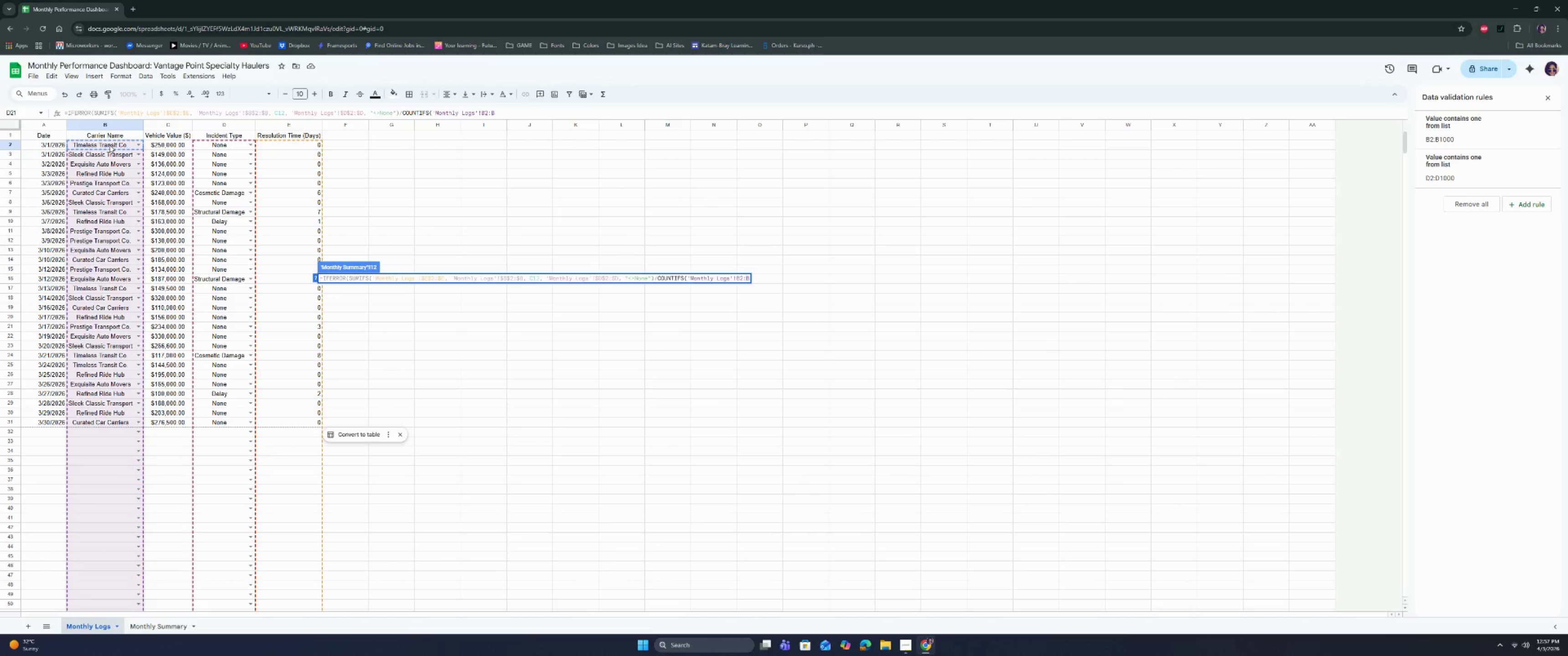 
key(ArrowLeft)
 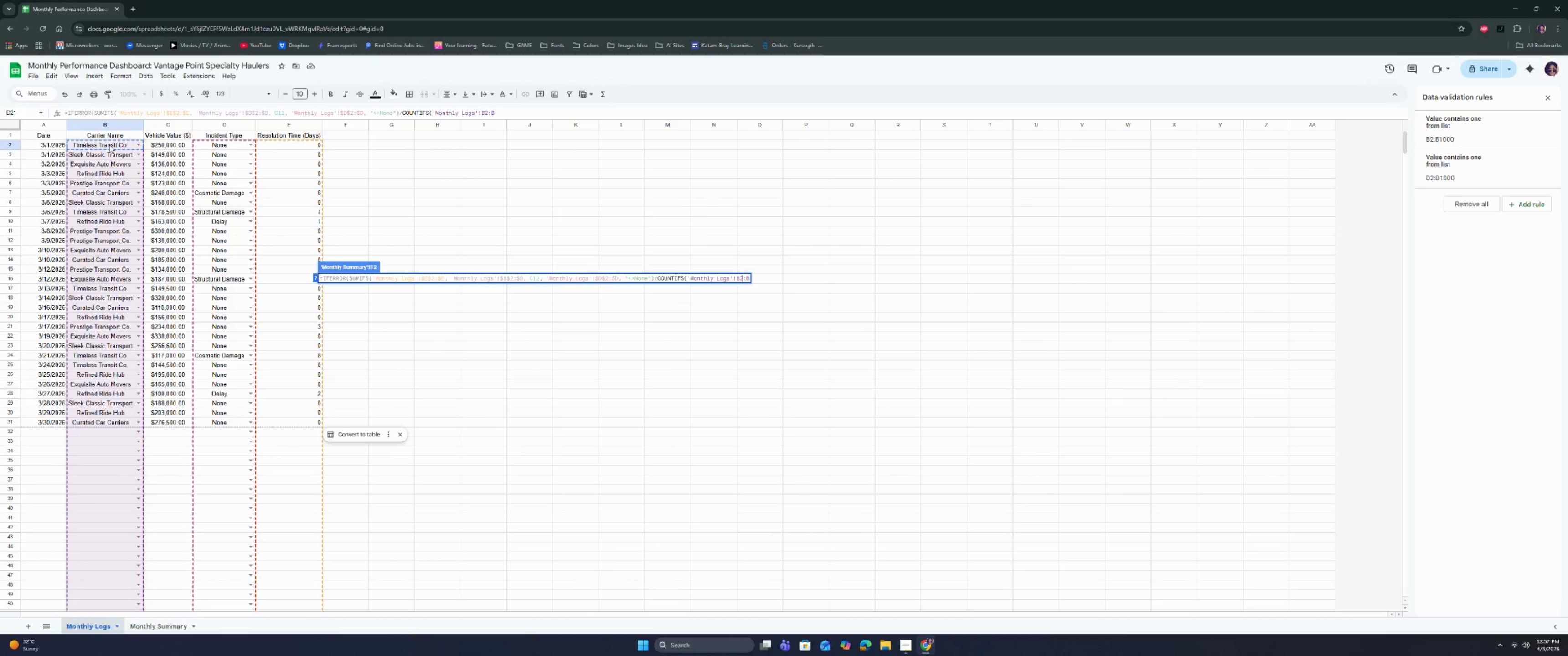 
key(ArrowLeft)
 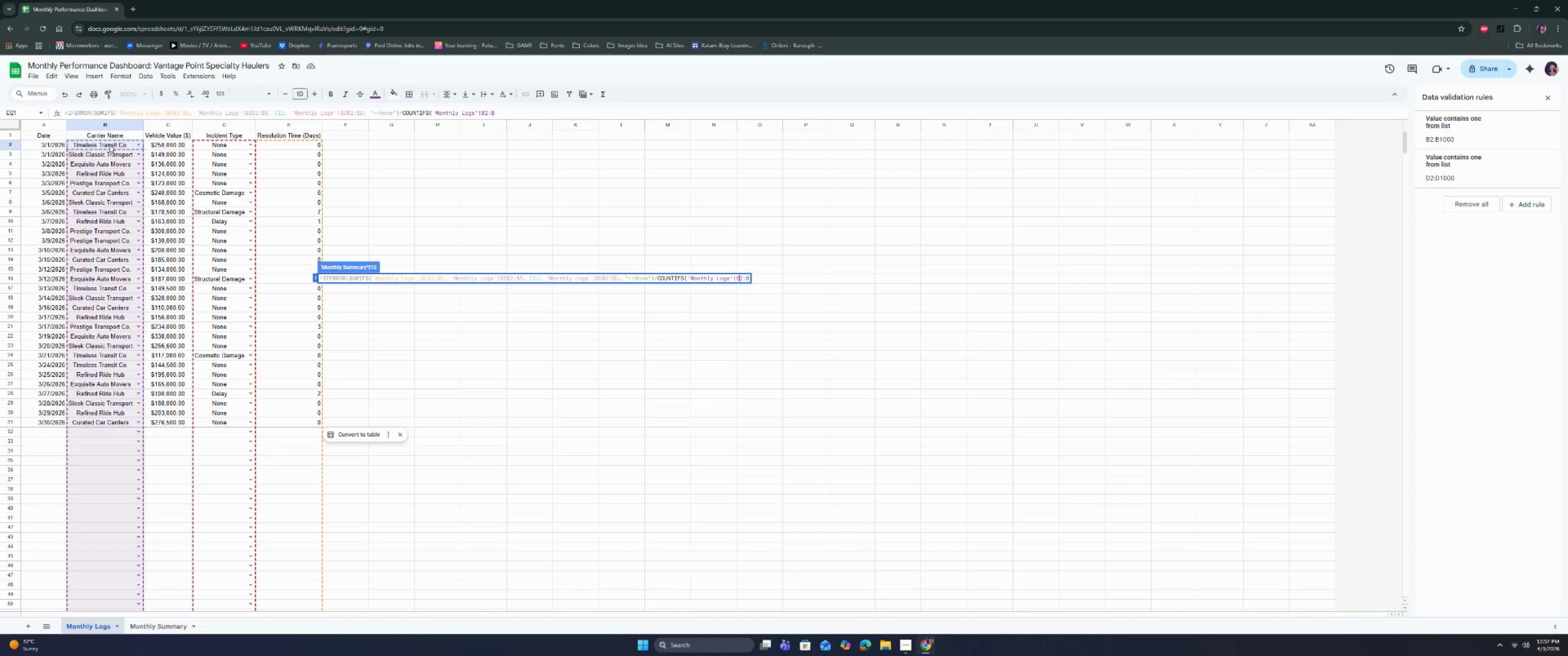 
key(ArrowLeft)
 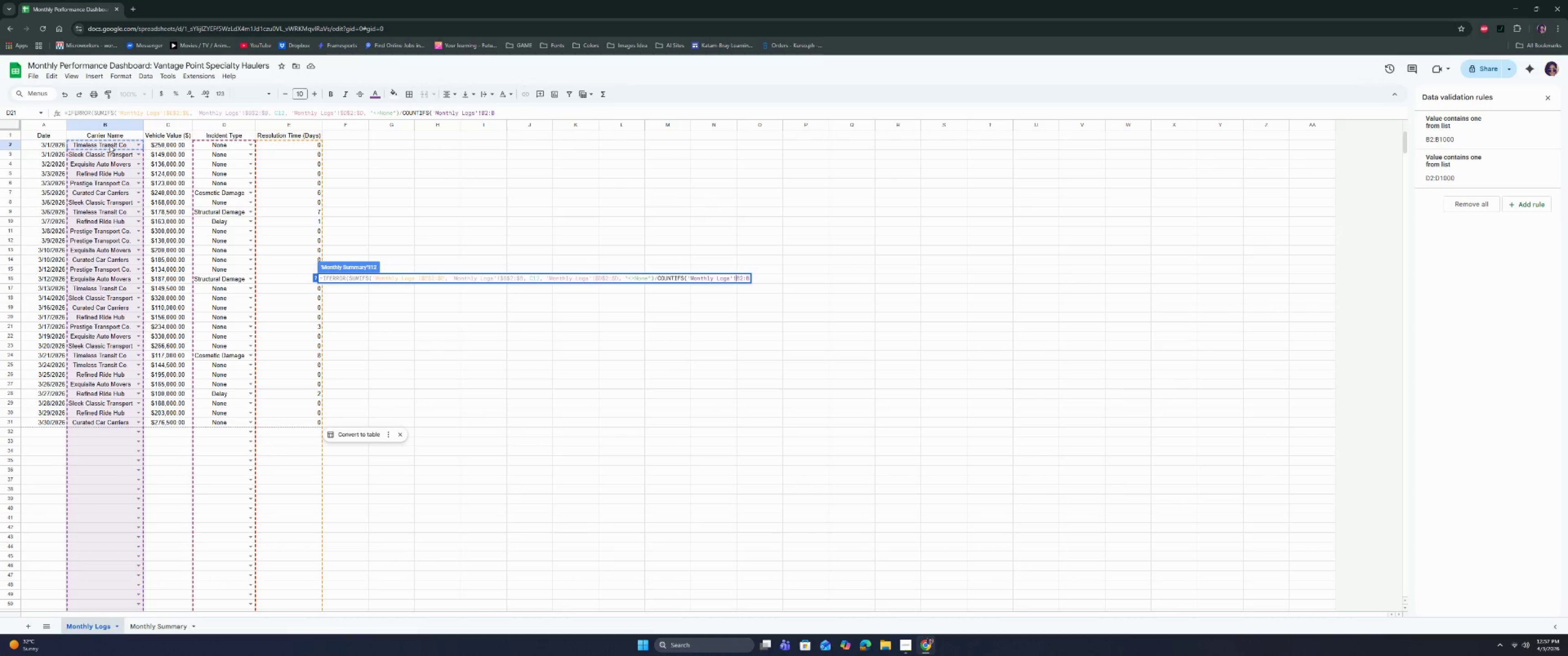 
key(Shift+ShiftRight)
 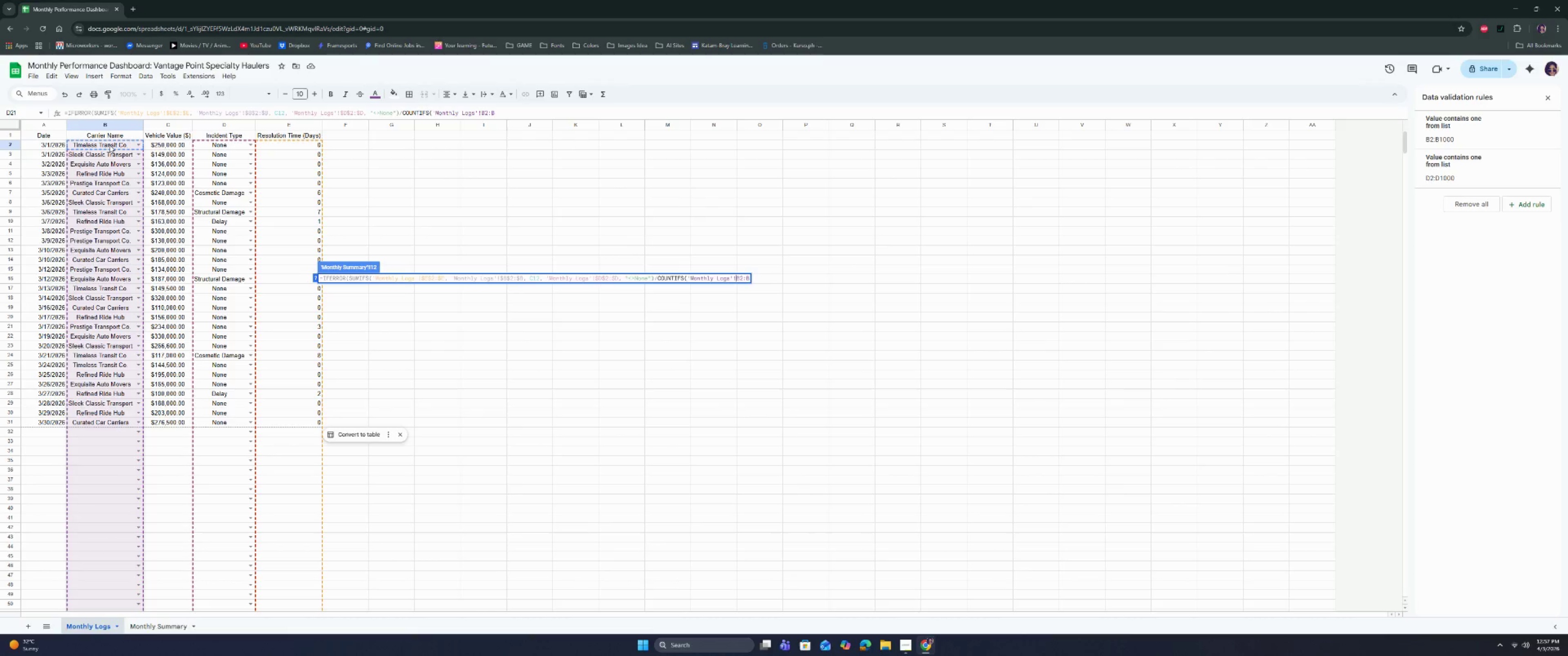 
key(Shift+4)
 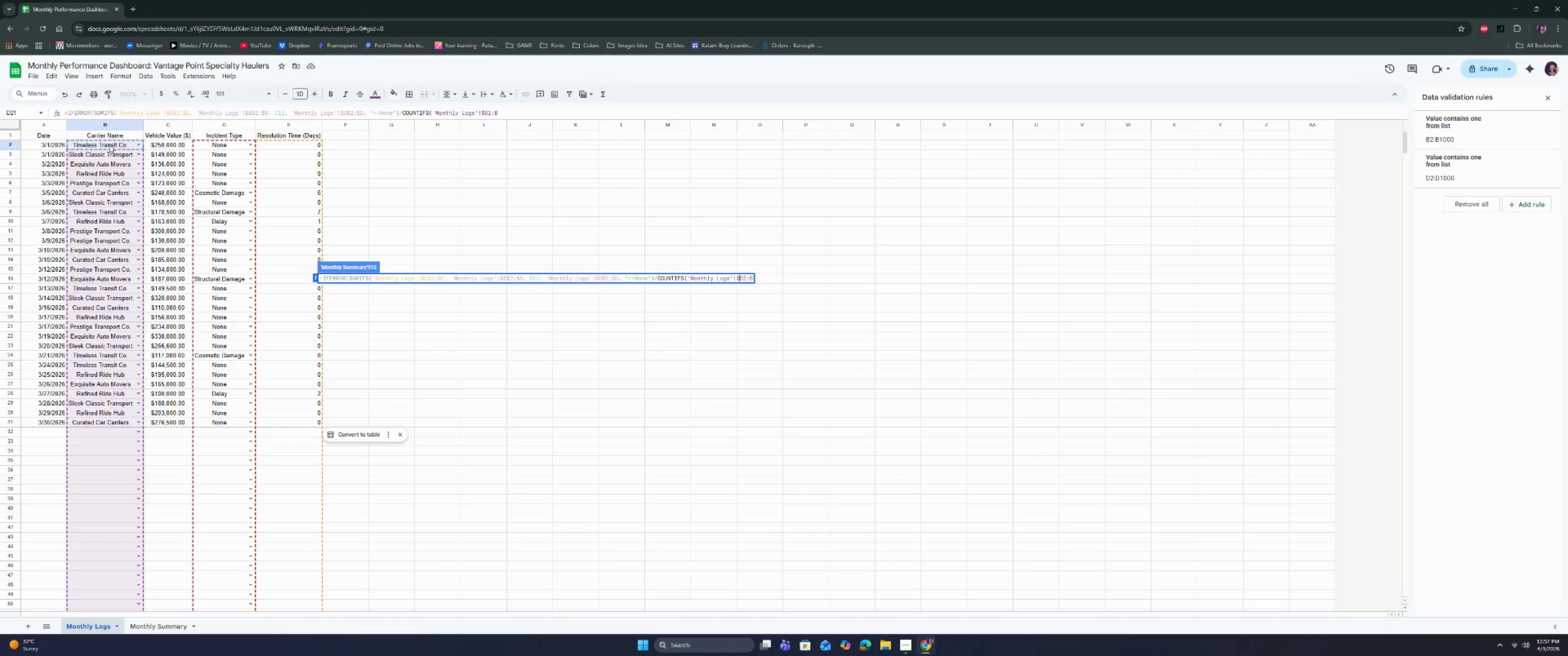 
key(ArrowRight)
 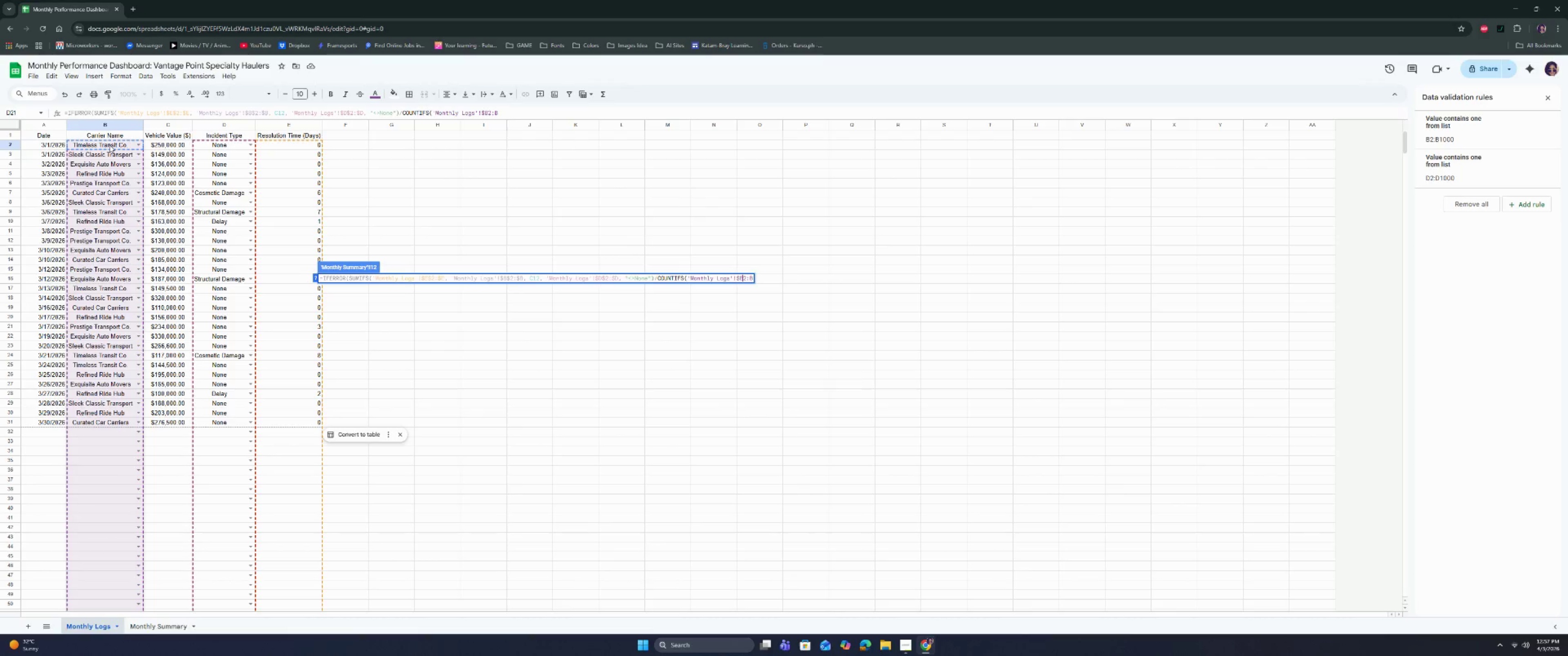 
key(Shift+ShiftRight)
 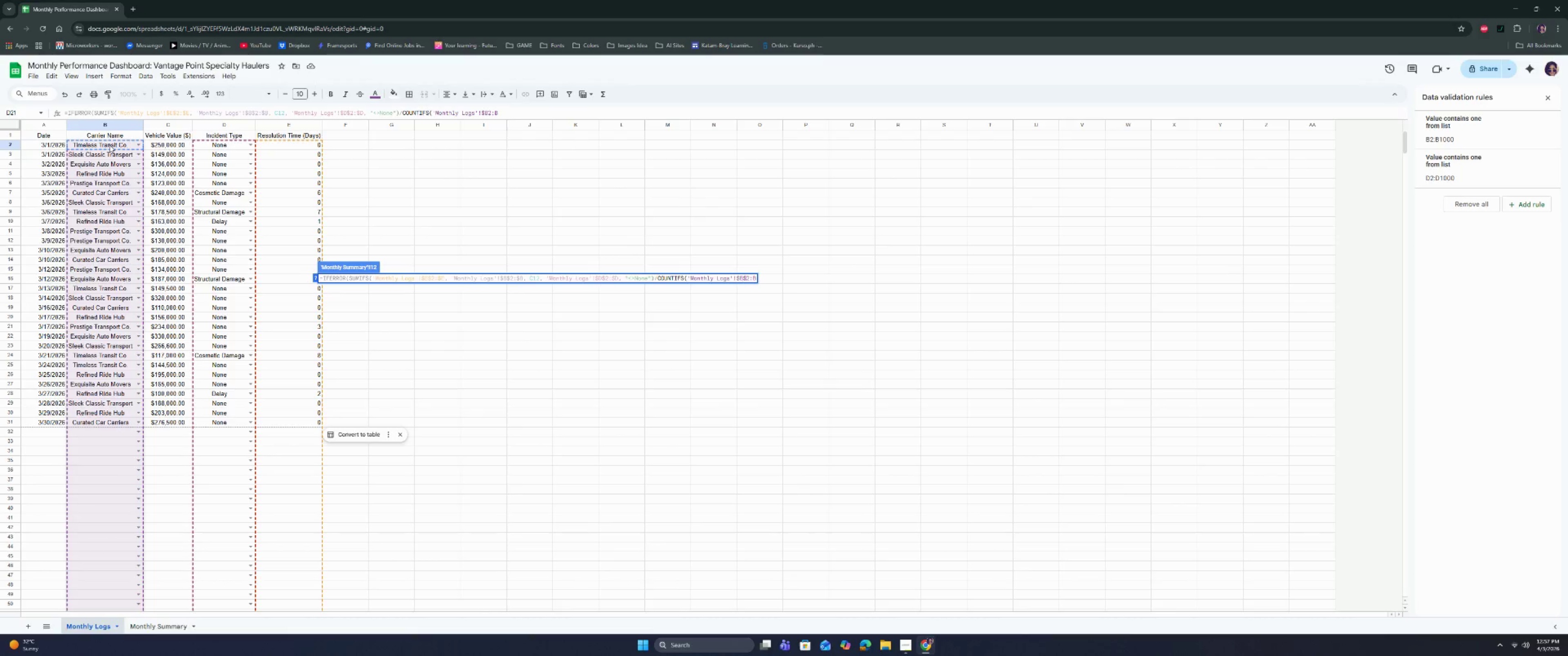 
key(Shift+4)
 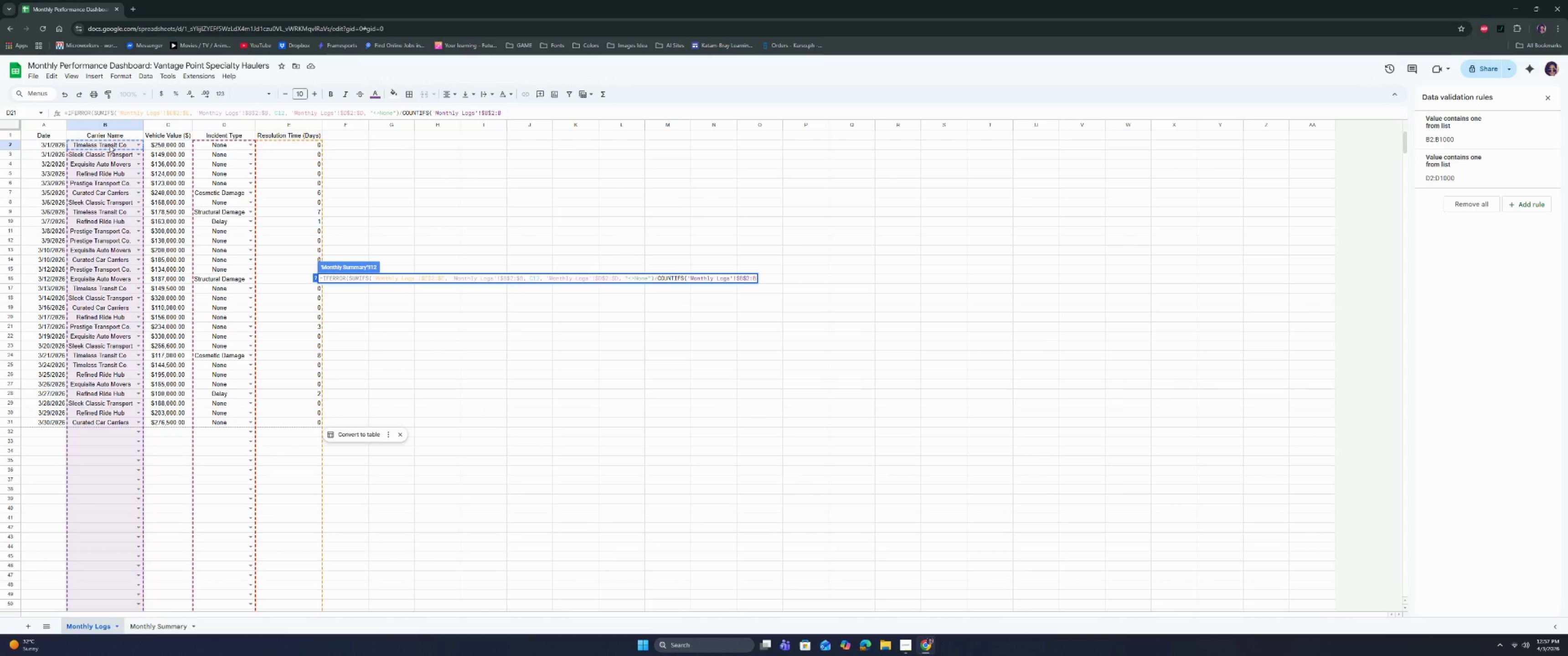 
key(ArrowRight)
 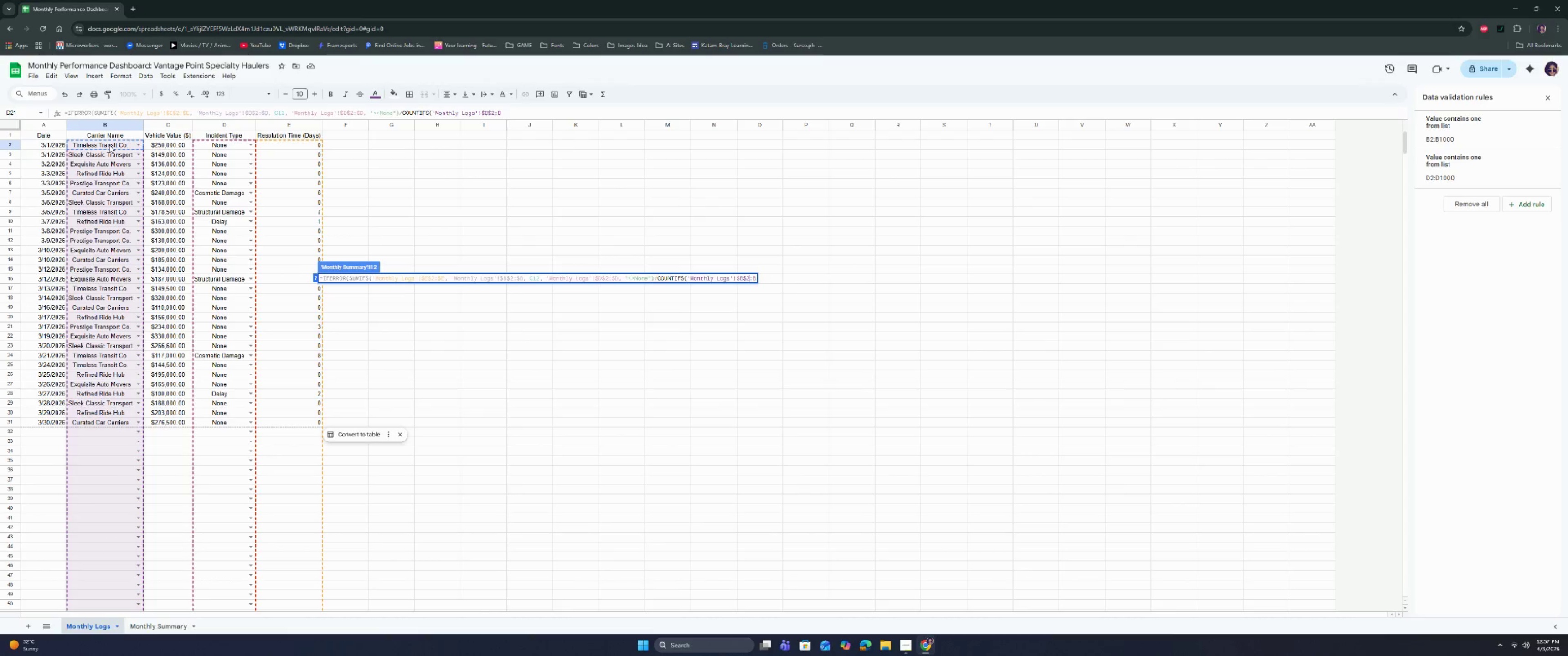 
key(ArrowRight)
 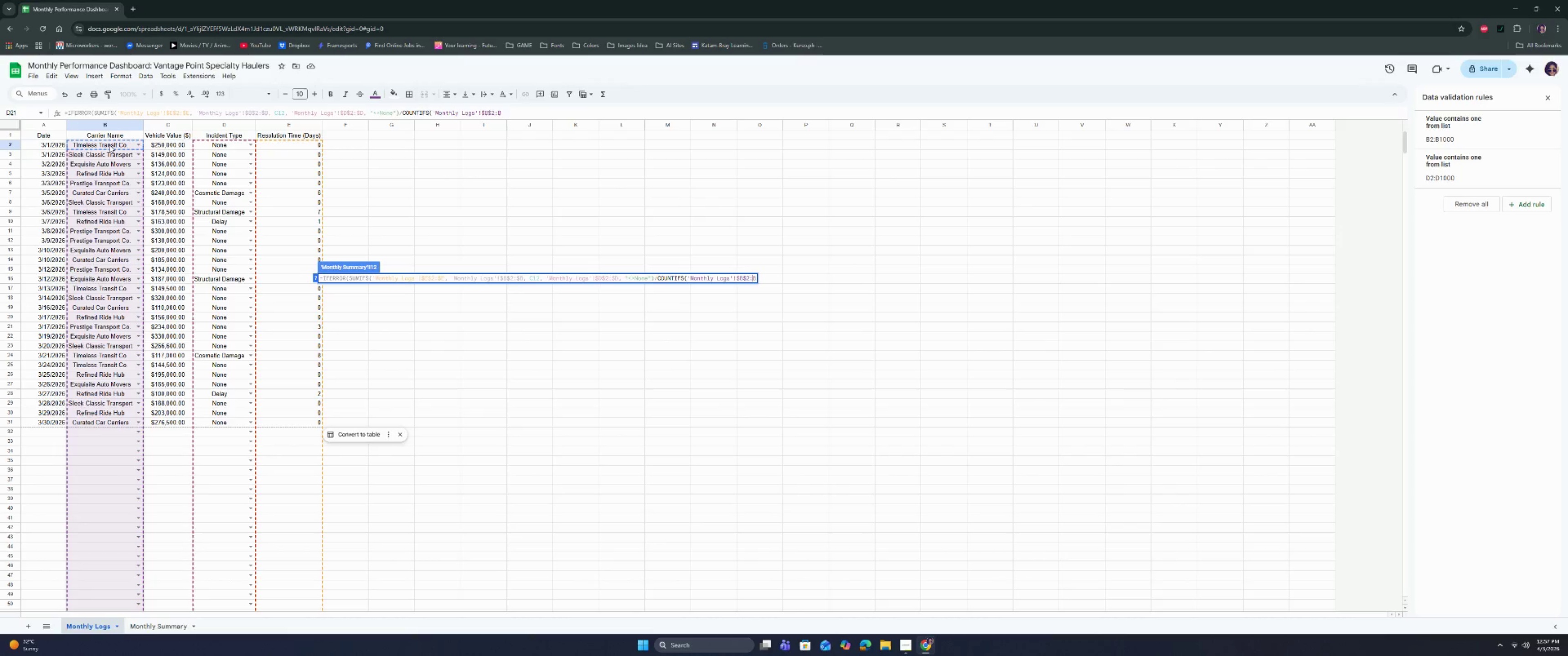 
key(Shift+ShiftRight)
 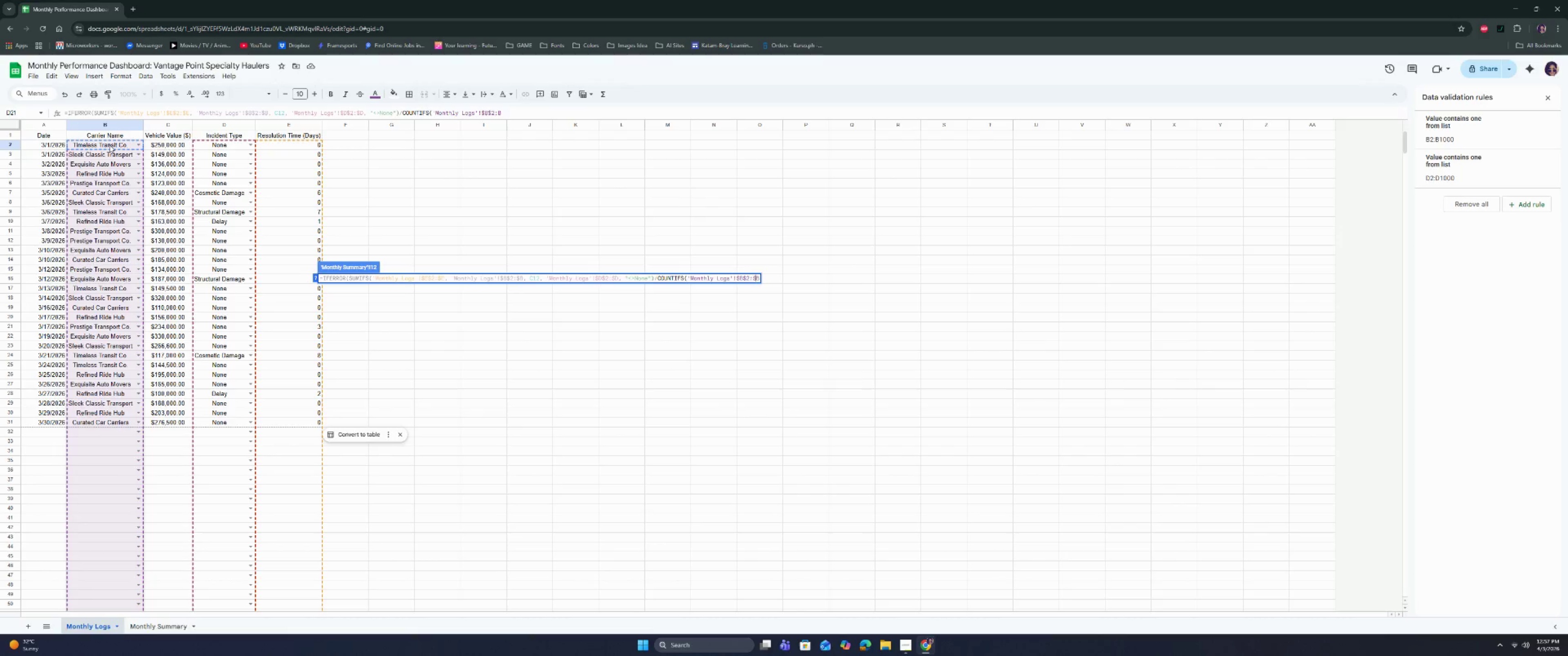 
key(Shift+4)
 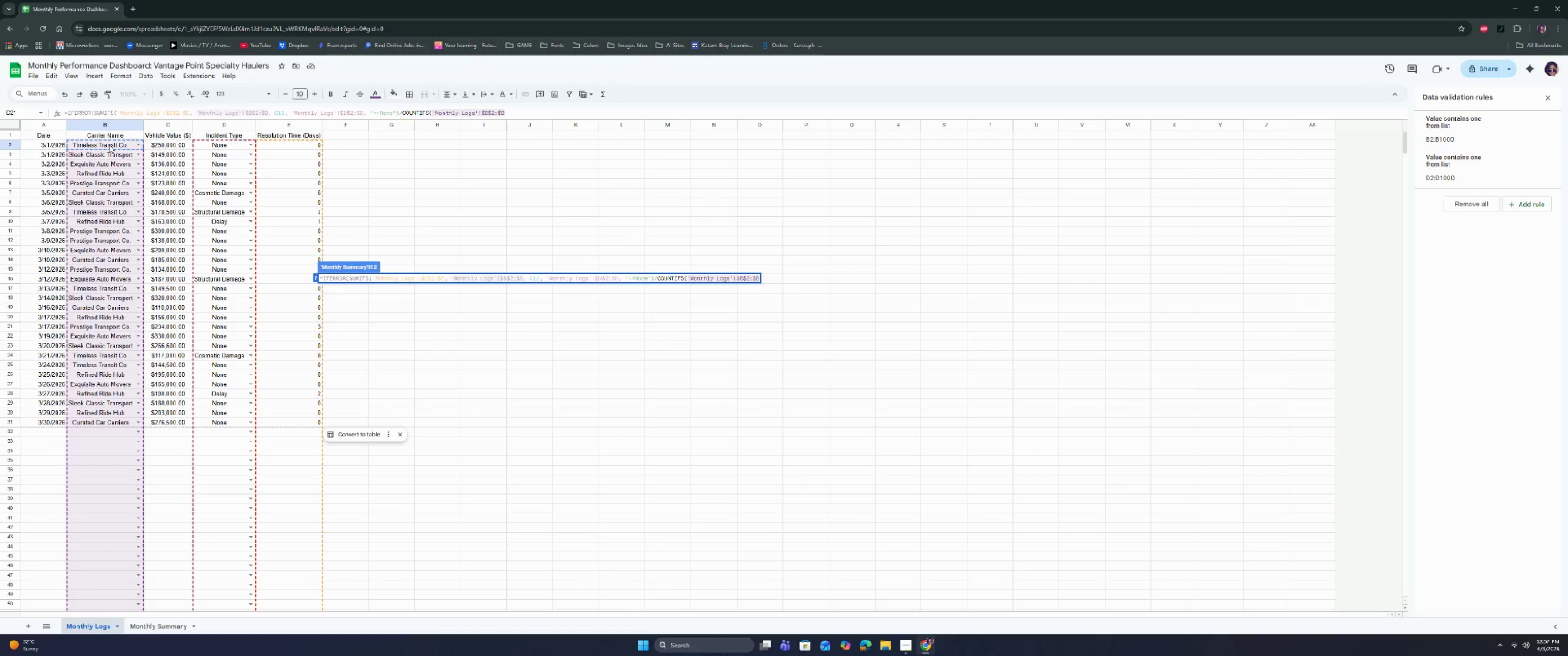 
wait(13.09)
 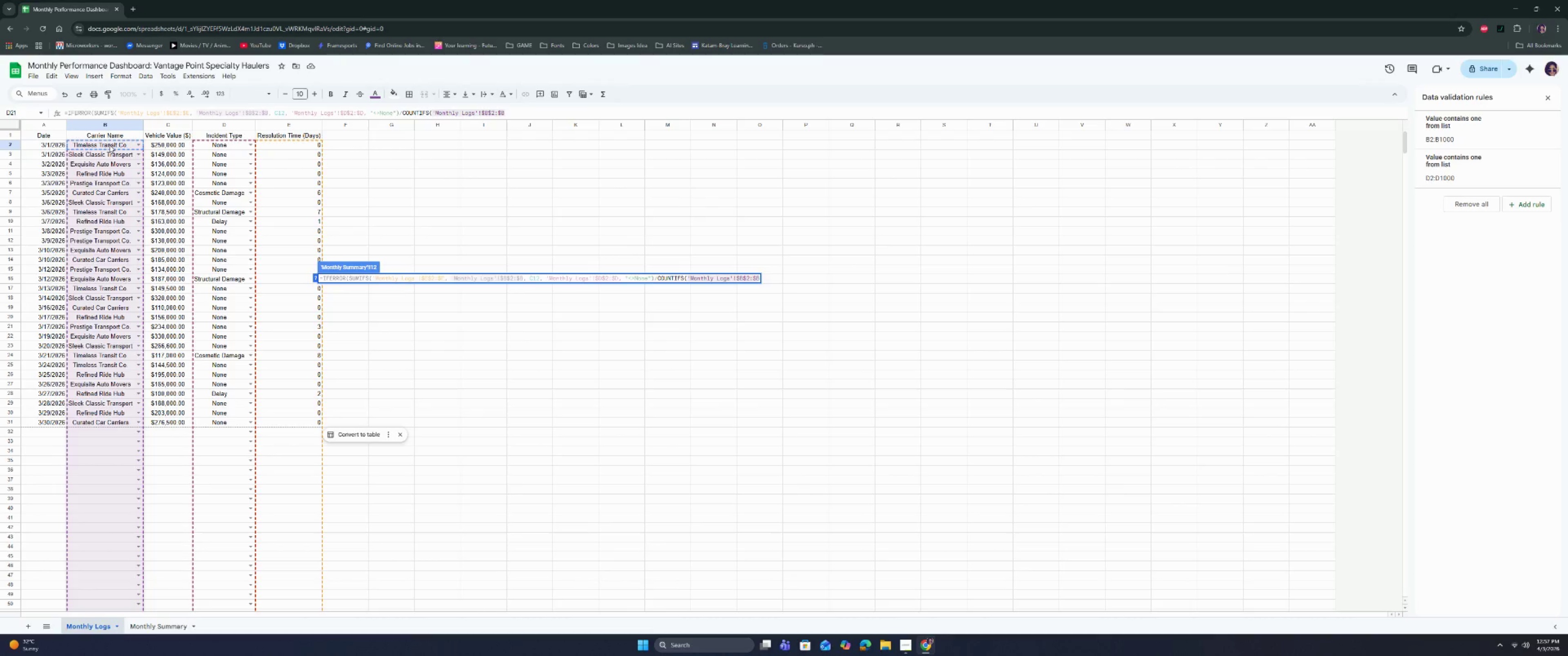 
key(ArrowRight)
 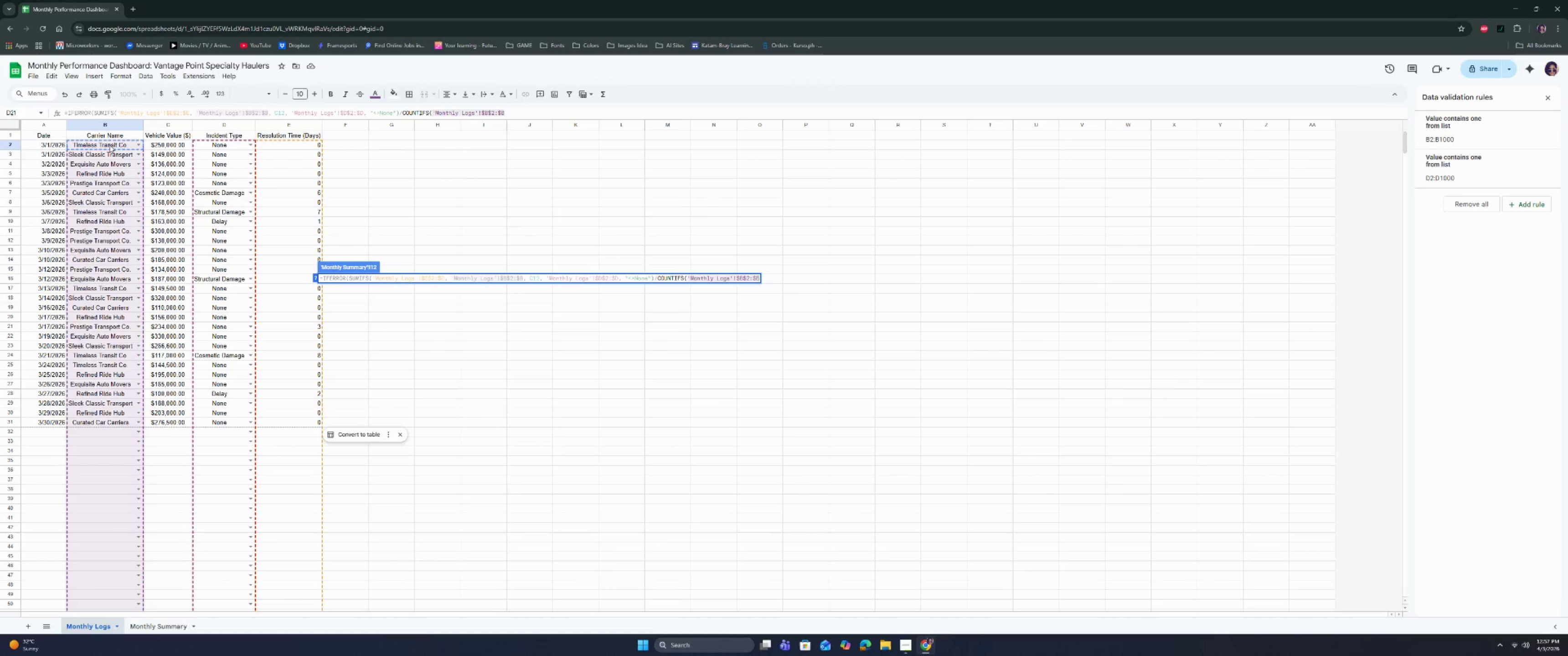 
key(Comma)
 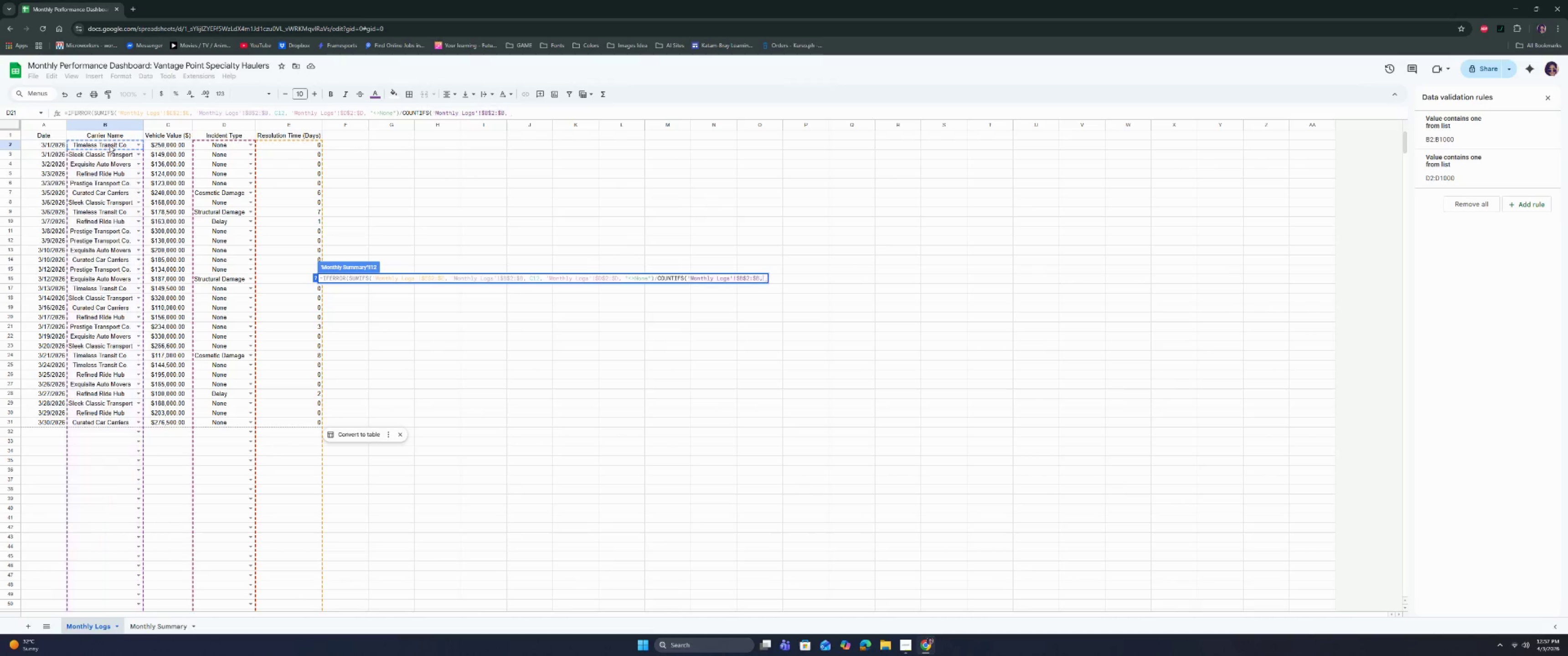 
key(Space)
 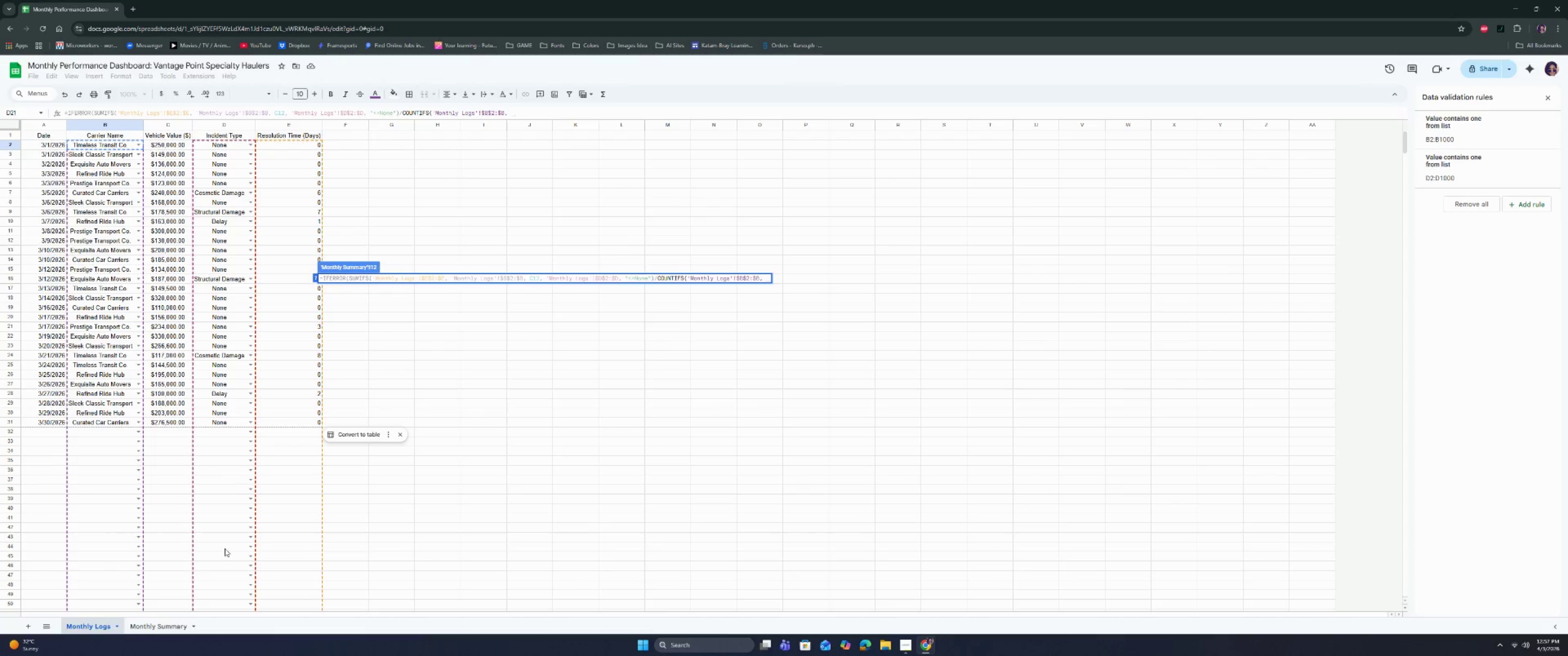 
left_click([167, 631])
 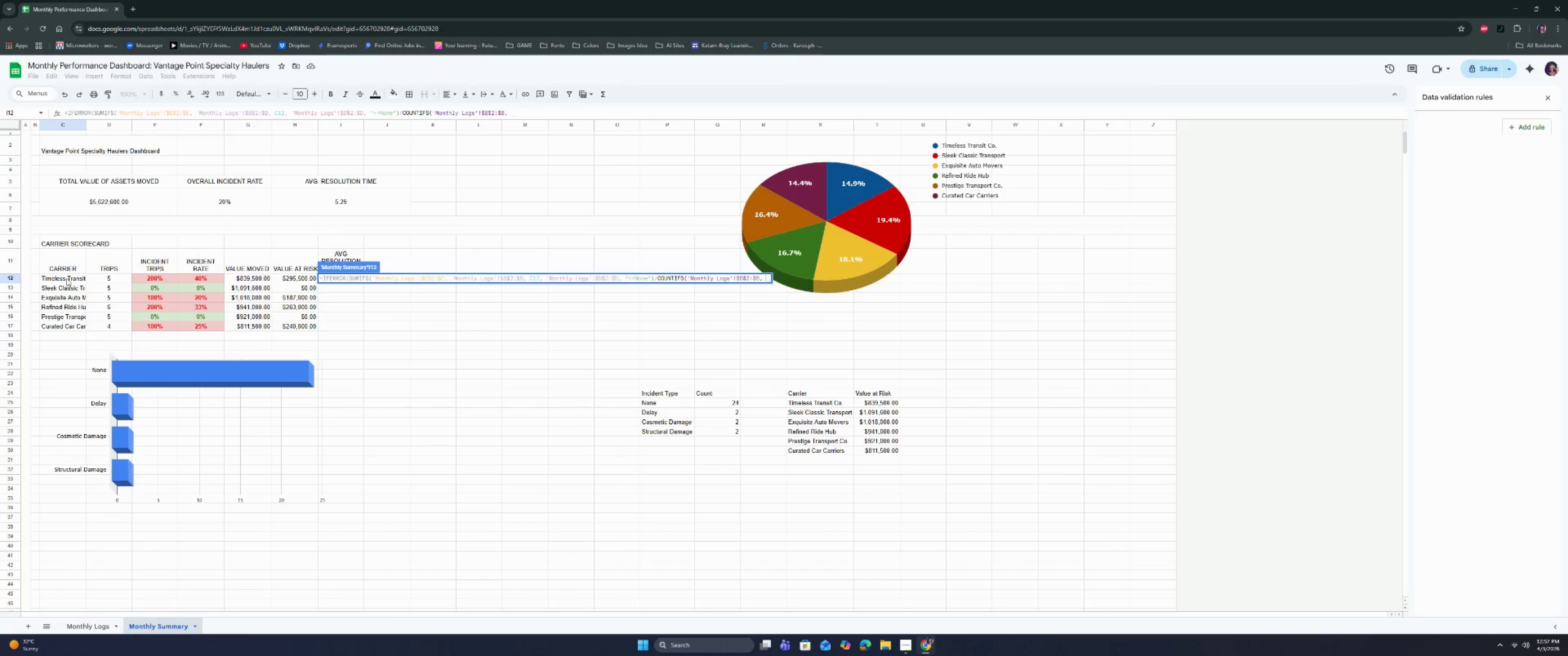 
left_click([67, 278])
 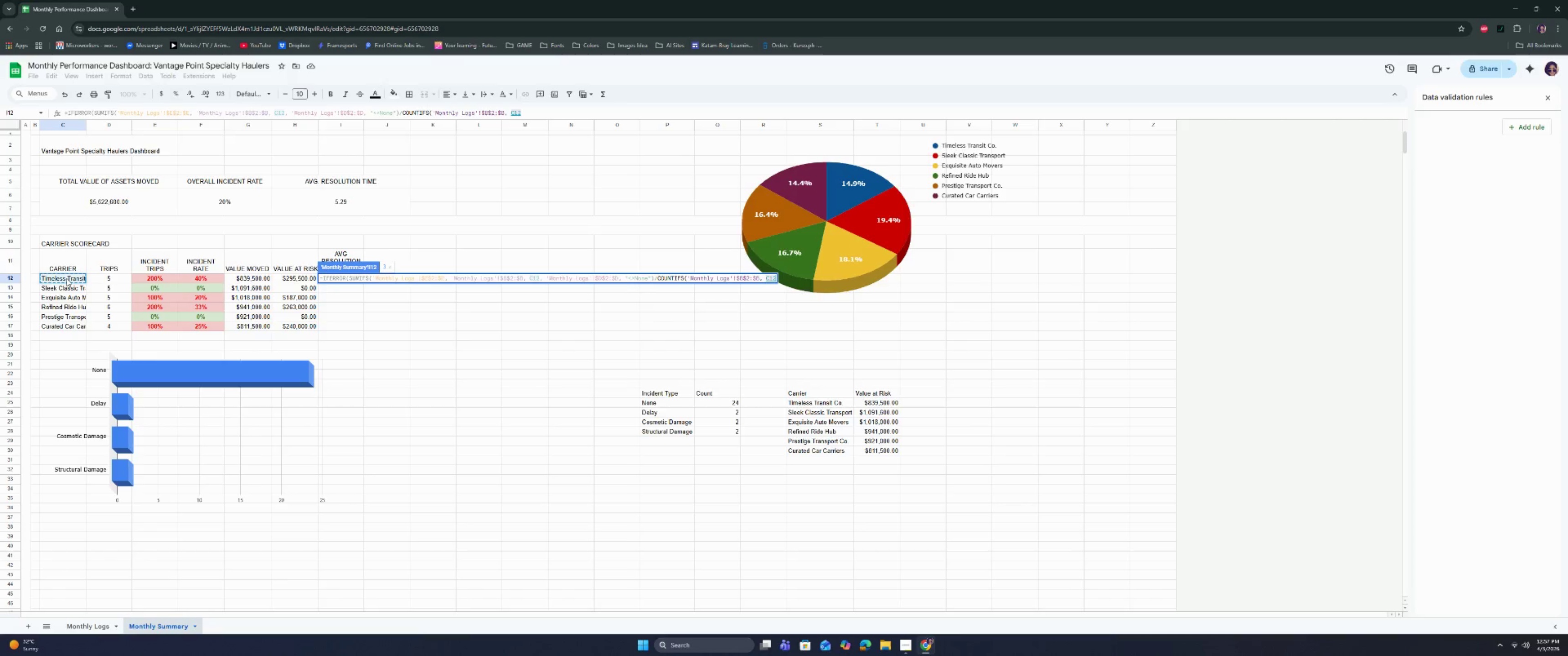 
key(Comma)
 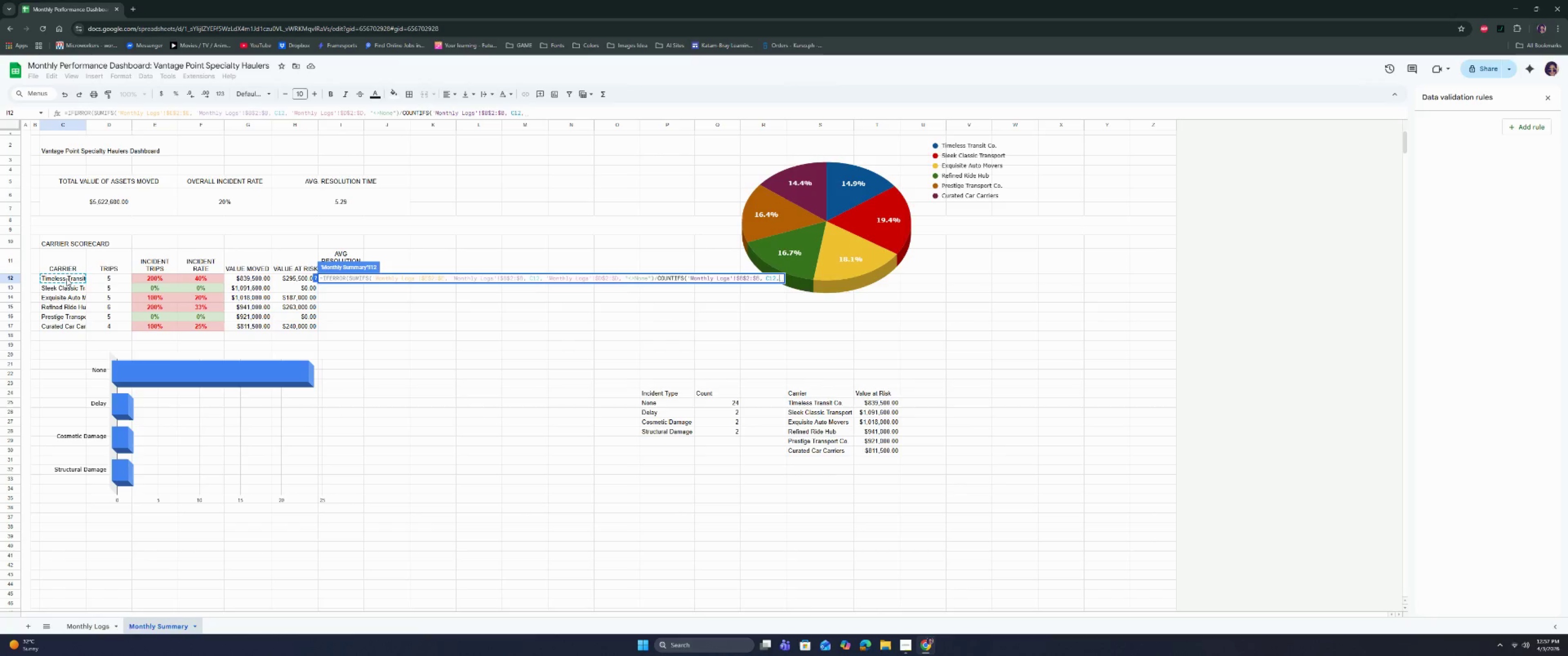 
key(Space)
 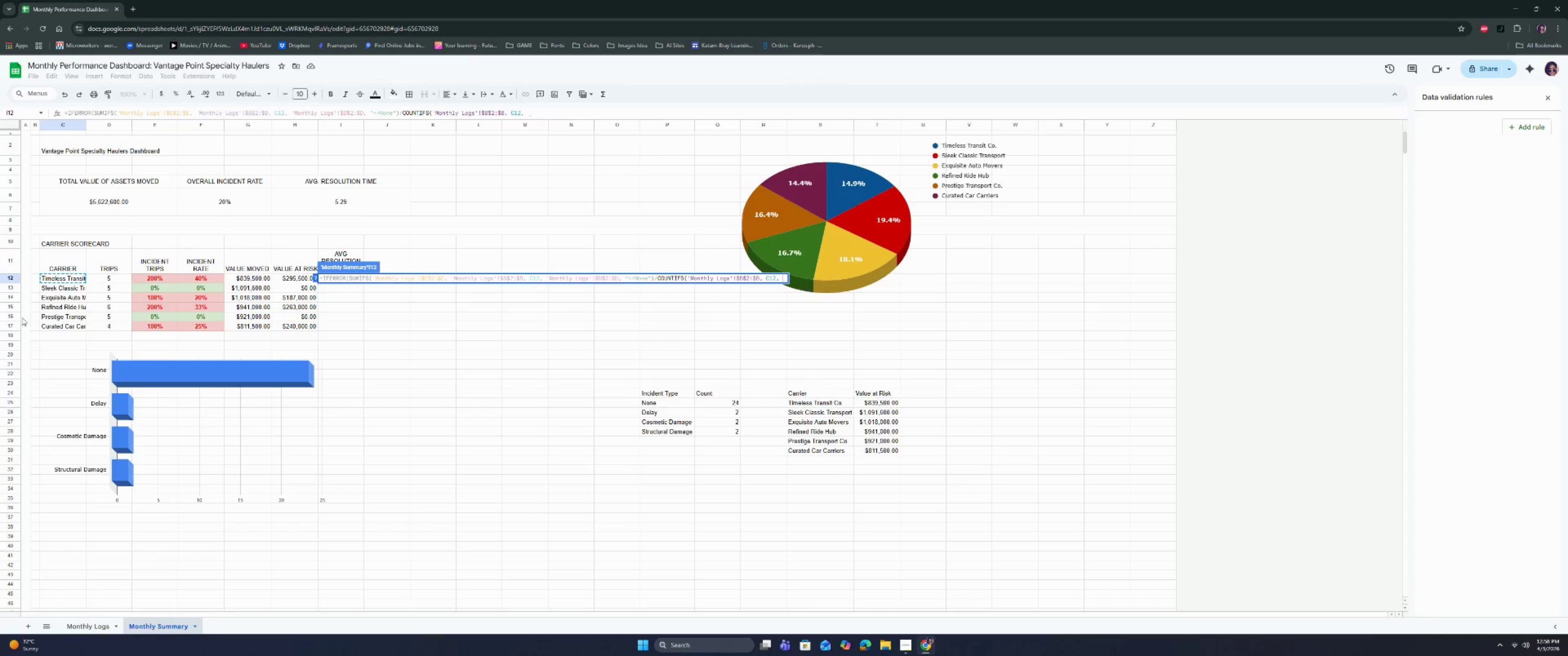 
left_click([98, 620])
 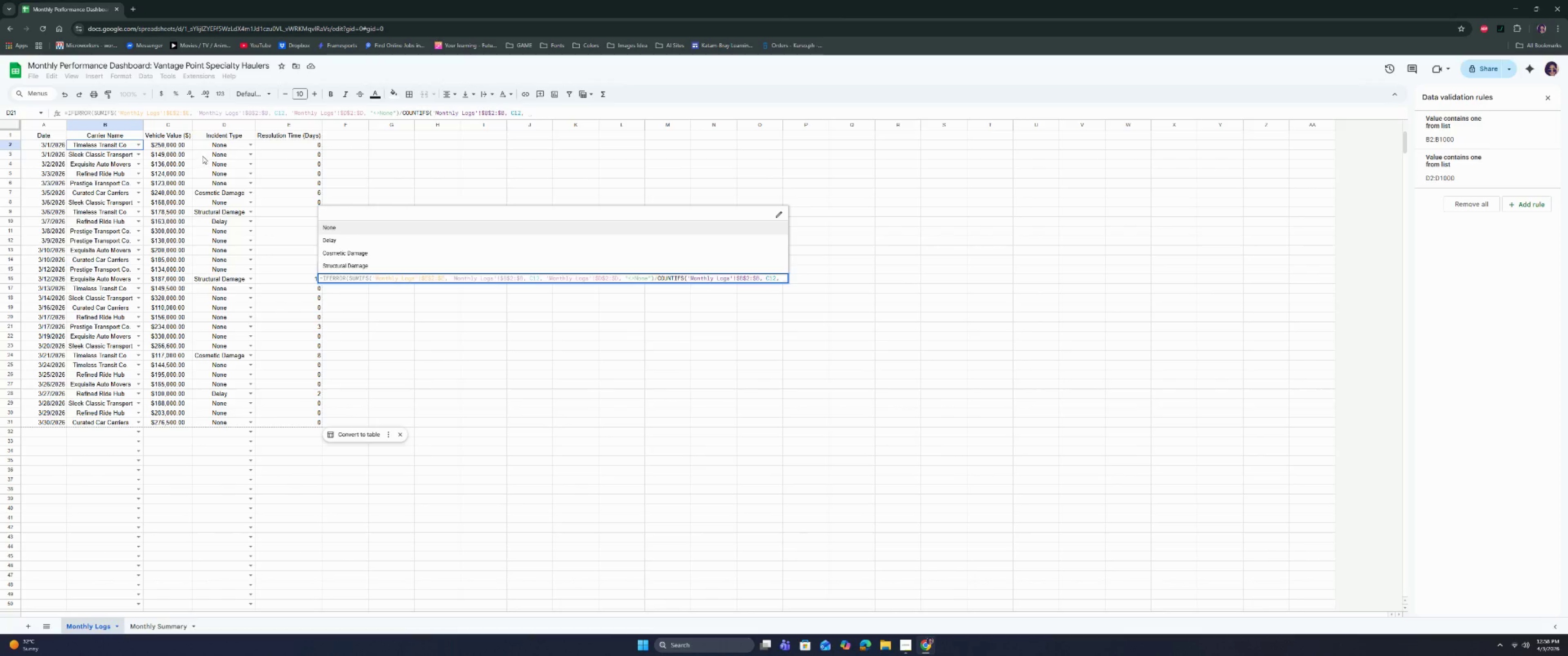 
left_click([222, 144])
 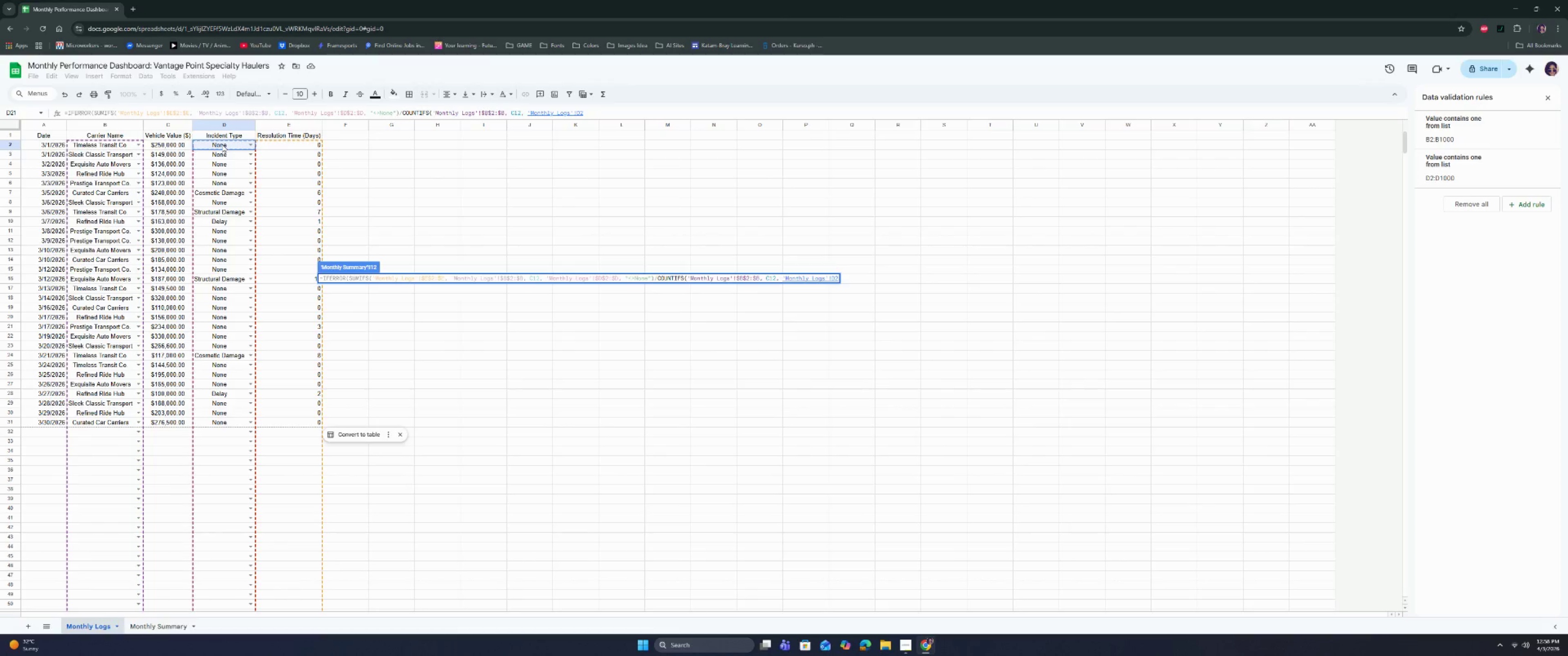 
key(Shift+ShiftRight)
 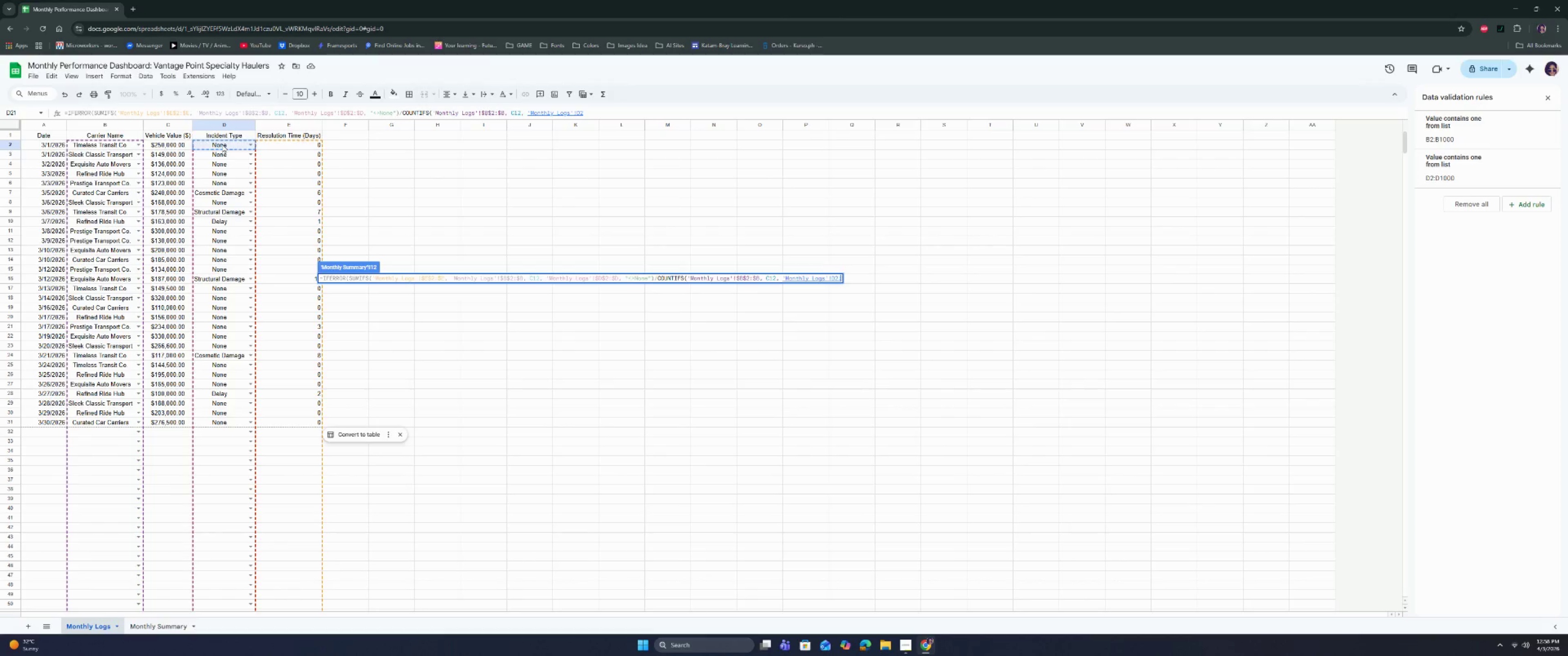 
key(Shift+Semicolon)
 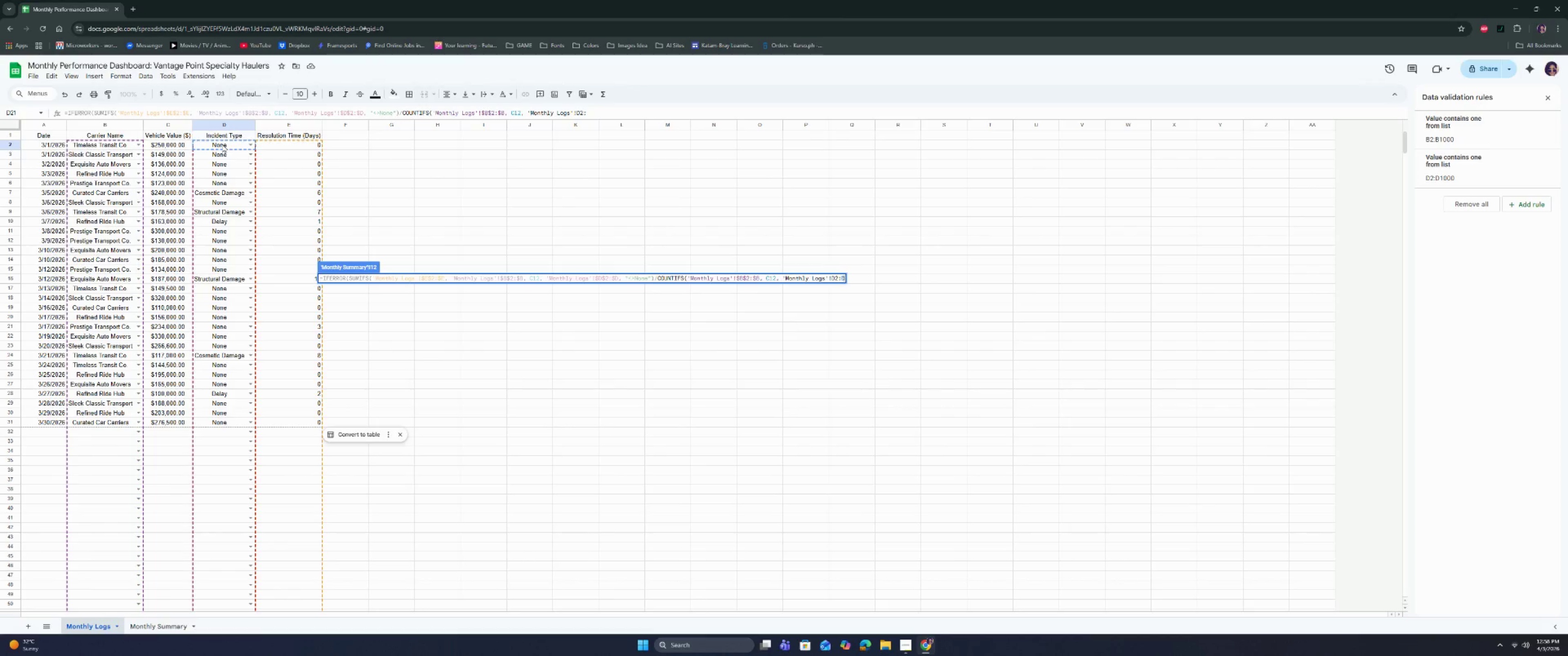 
key(D)
 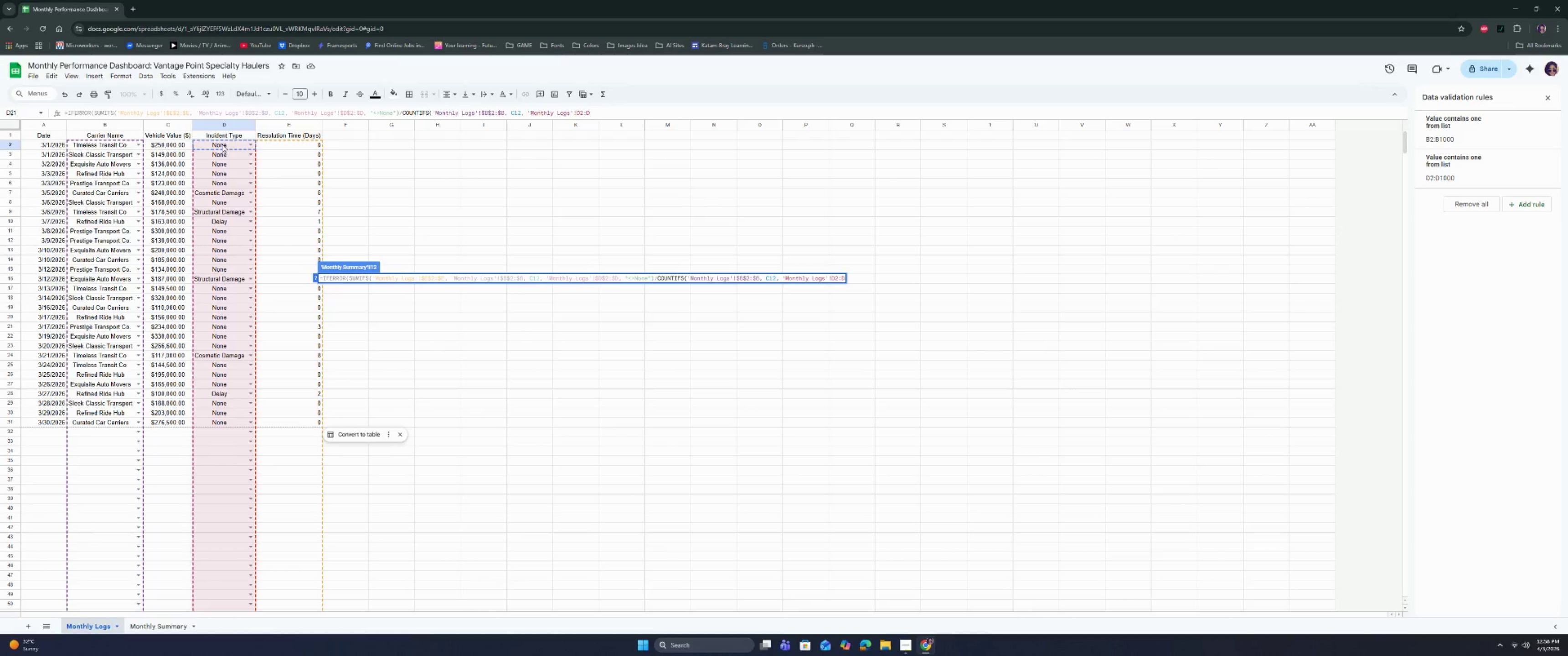 
key(ArrowLeft)
 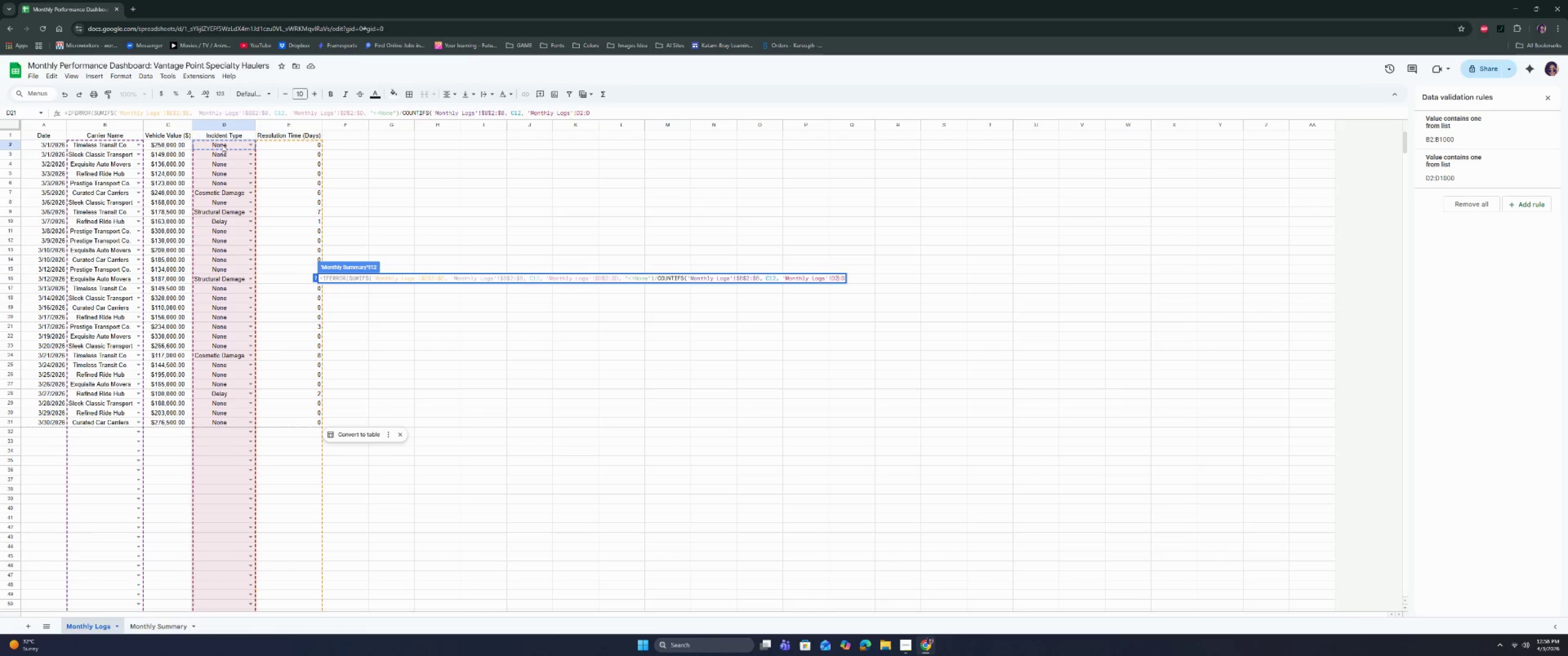 
key(ArrowLeft)
 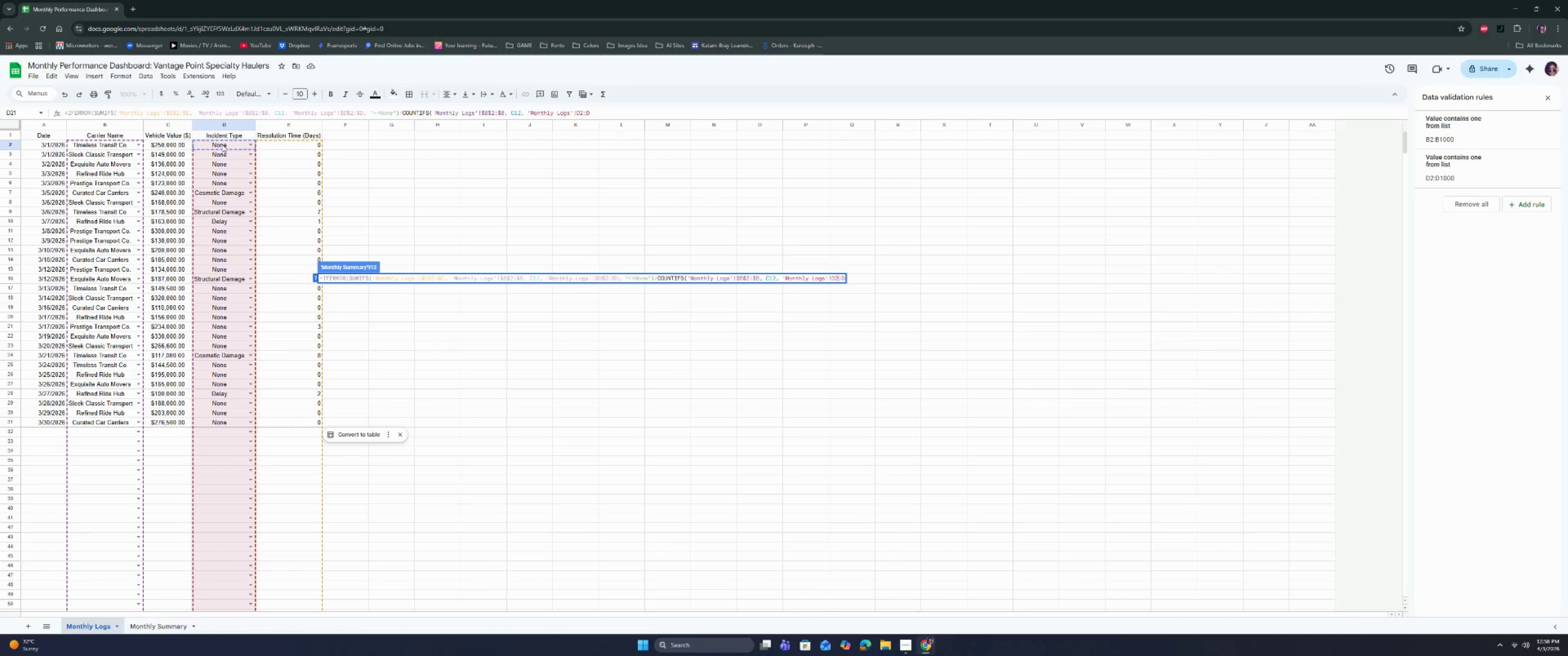 
key(ArrowLeft)
 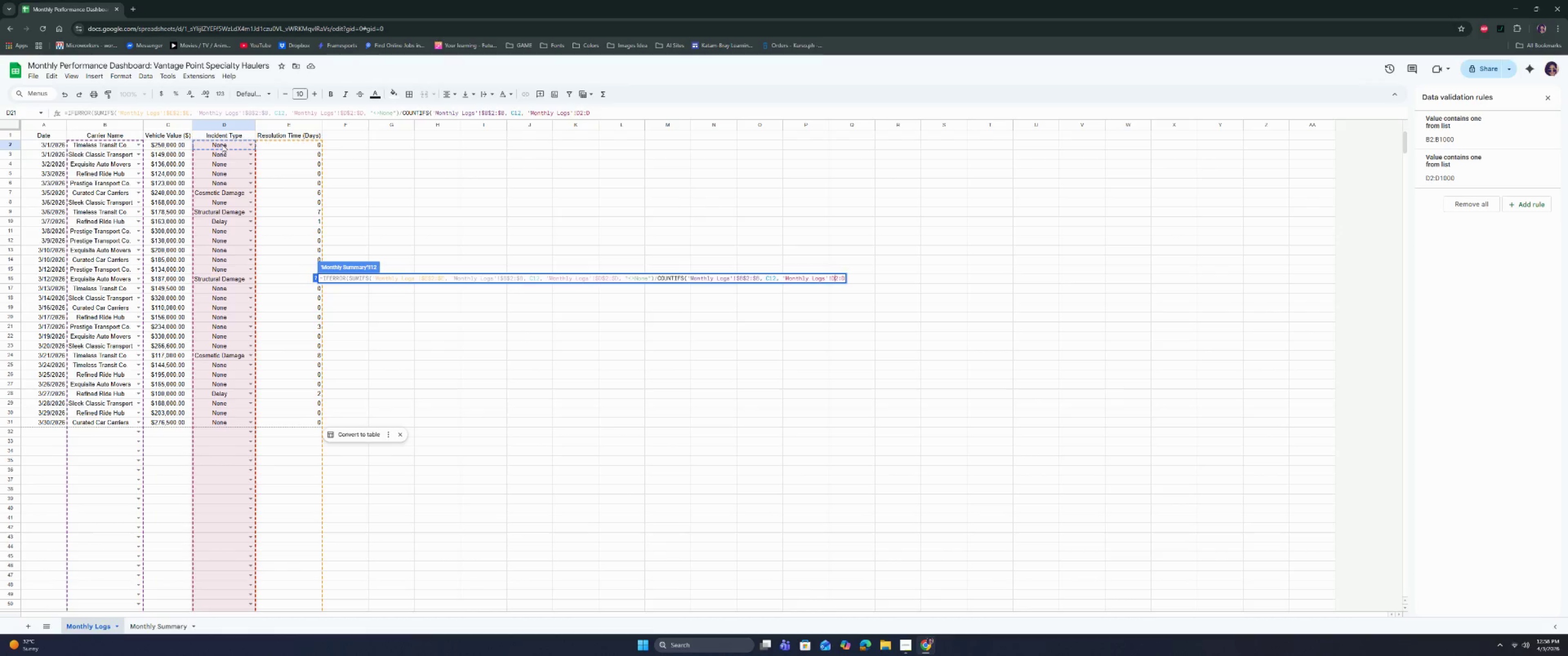 
key(ArrowLeft)
 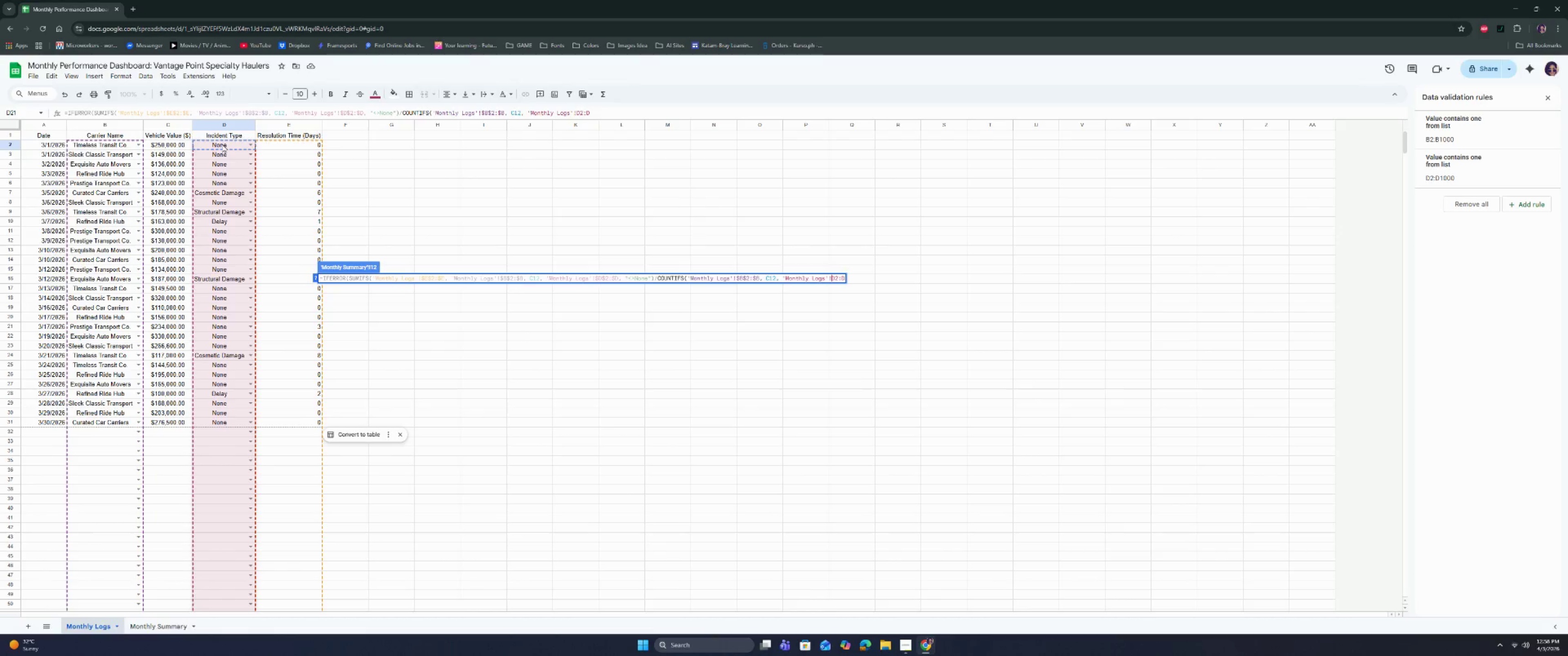 
key(Shift+ShiftRight)
 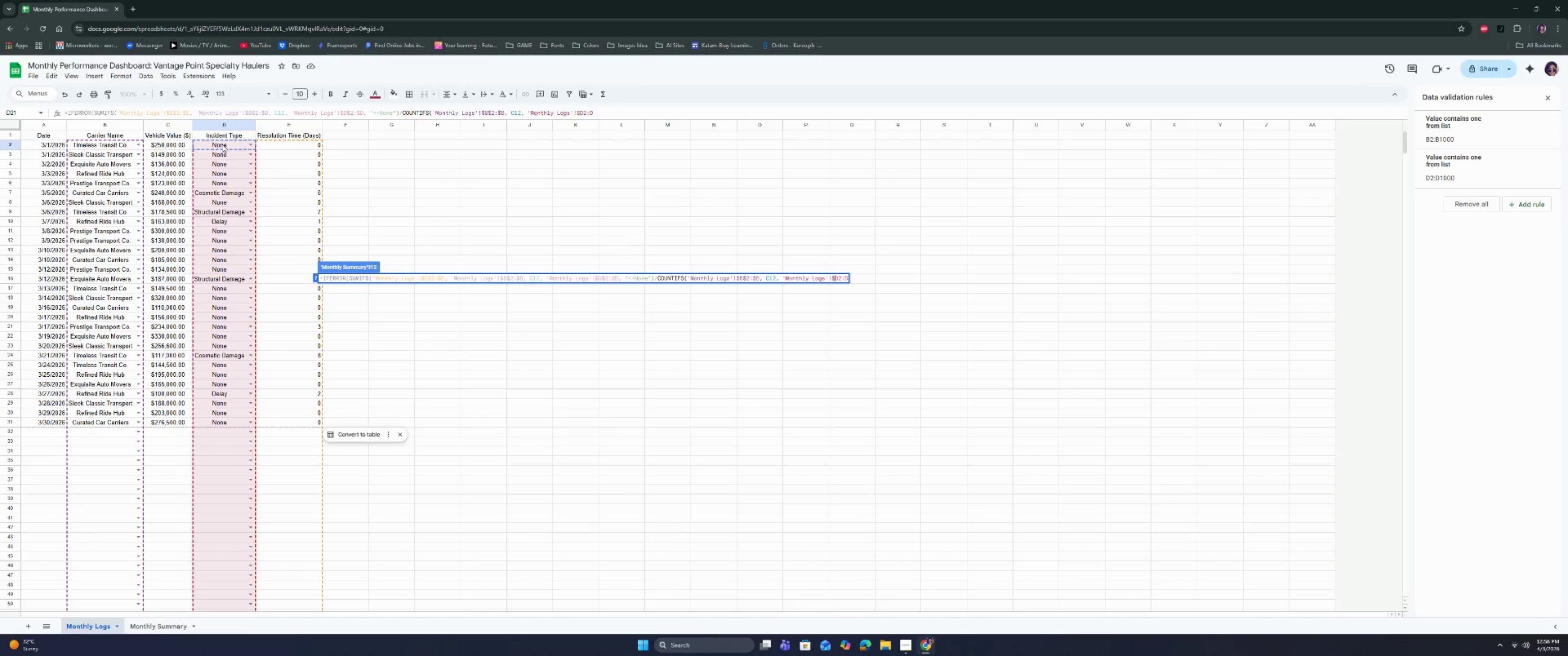 
key(Shift+4)
 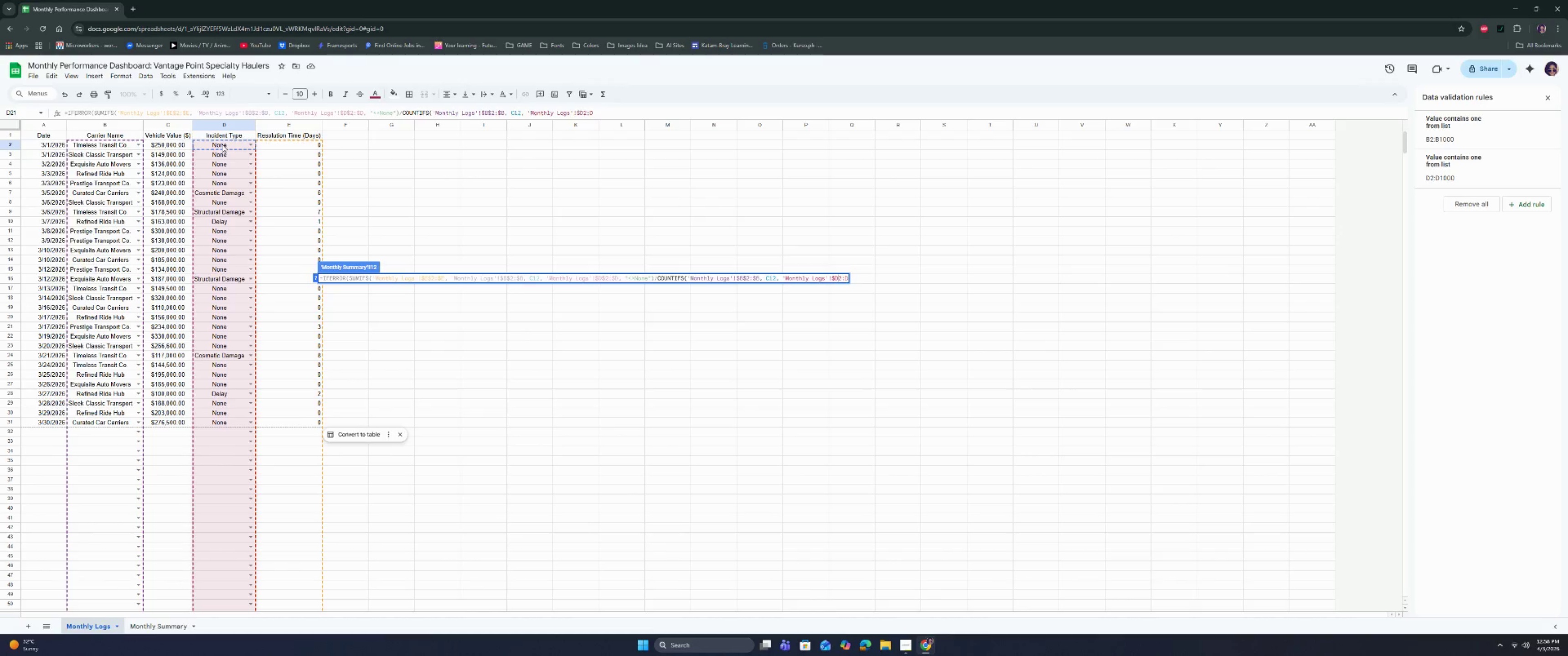 
key(ArrowRight)
 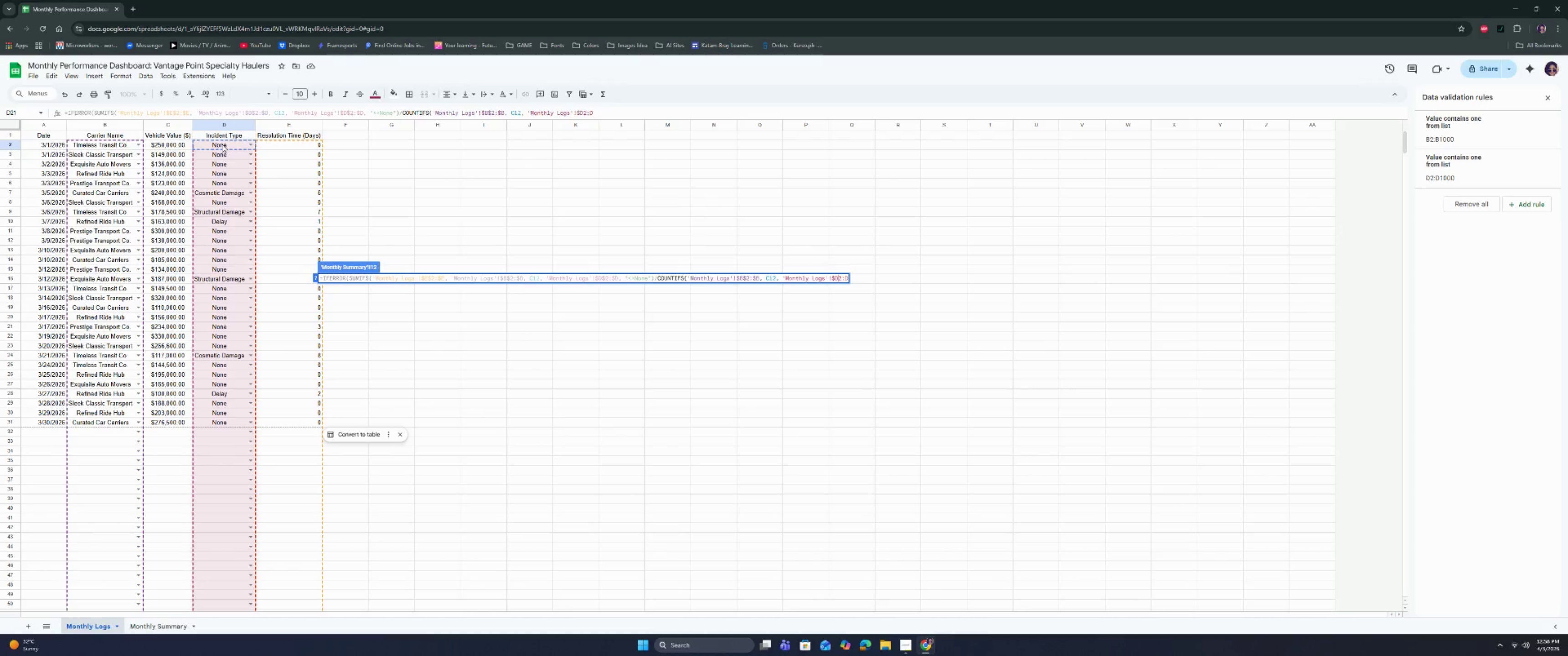 
key(Shift+4)
 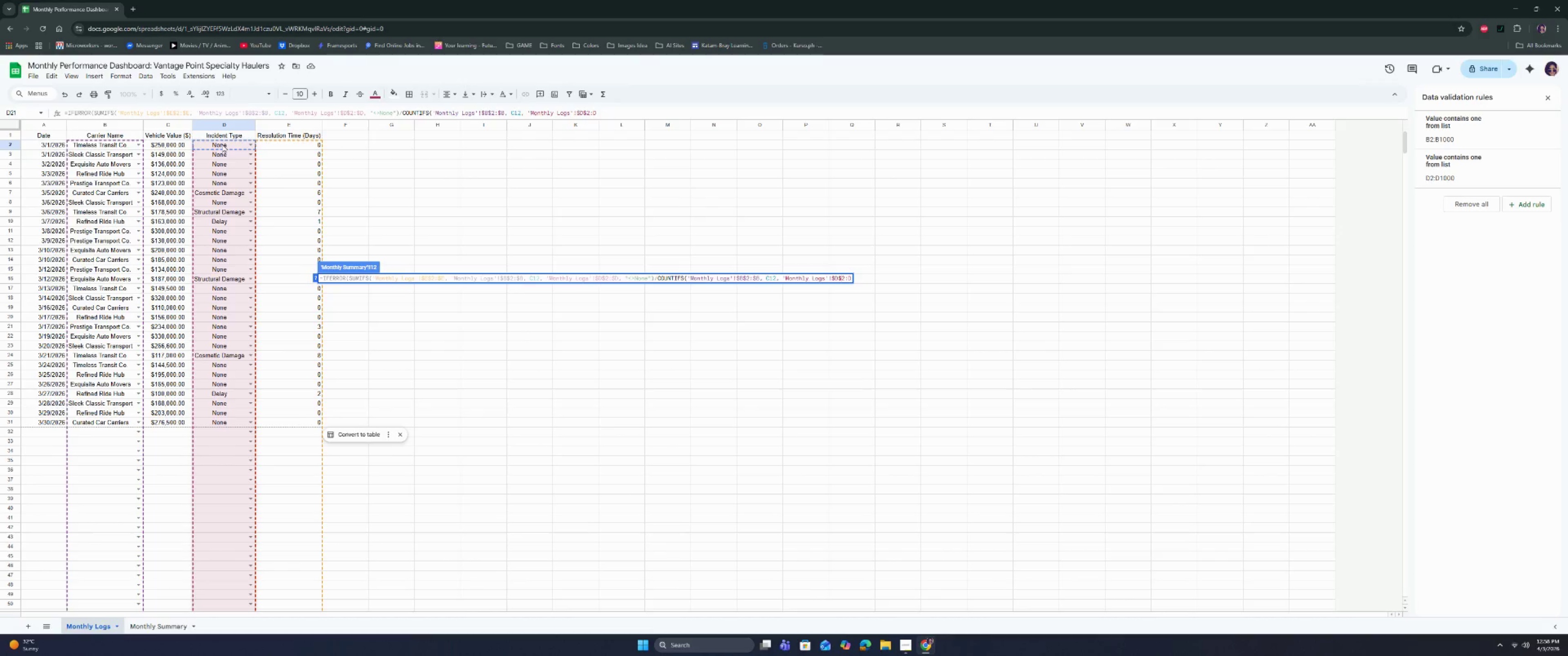 
key(ArrowRight)
 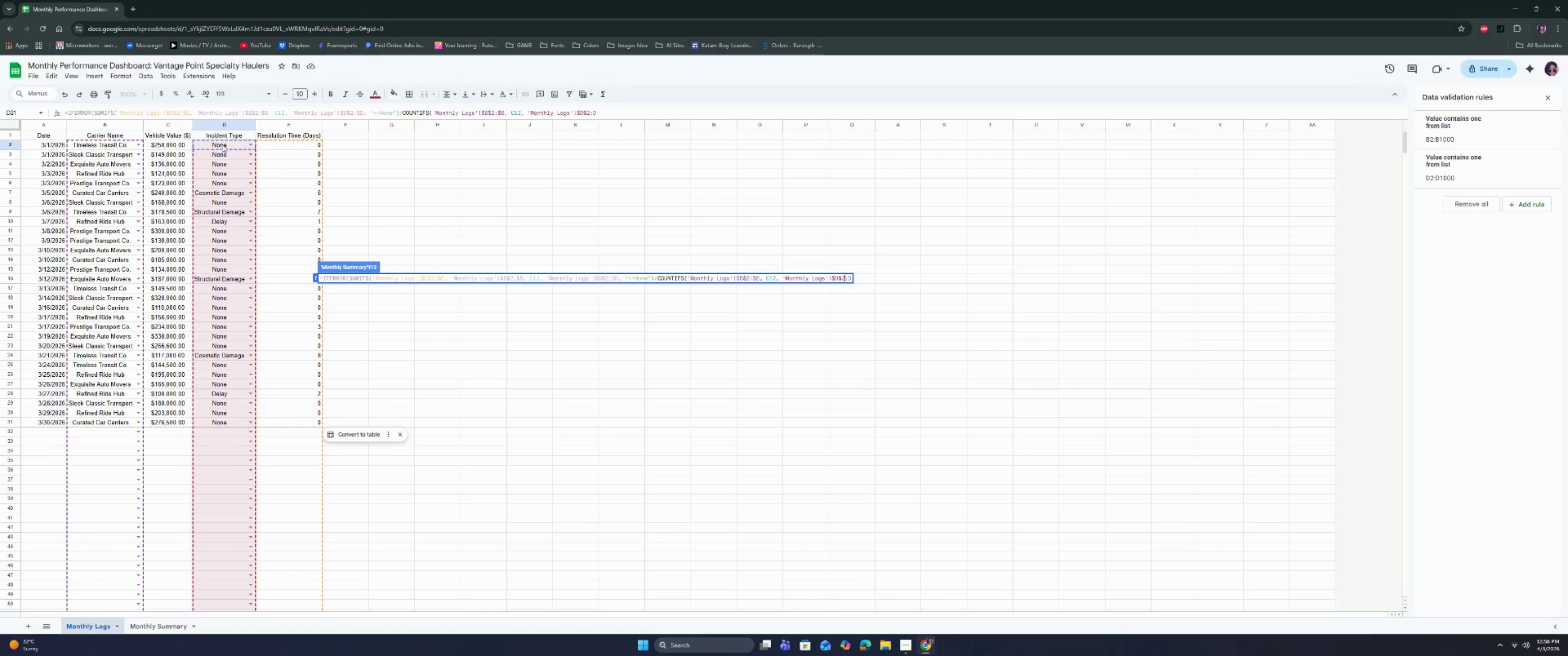 
key(ArrowRight)
 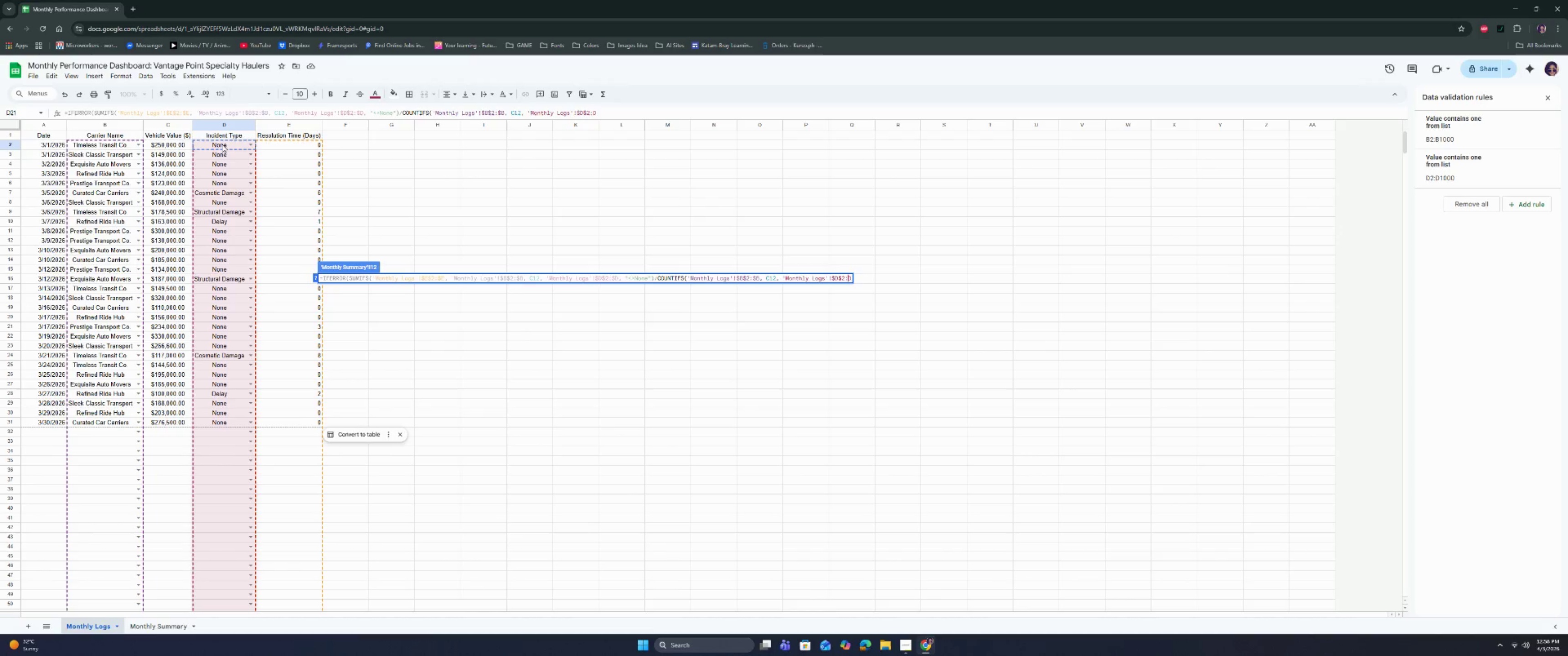 
key(Shift+ShiftRight)
 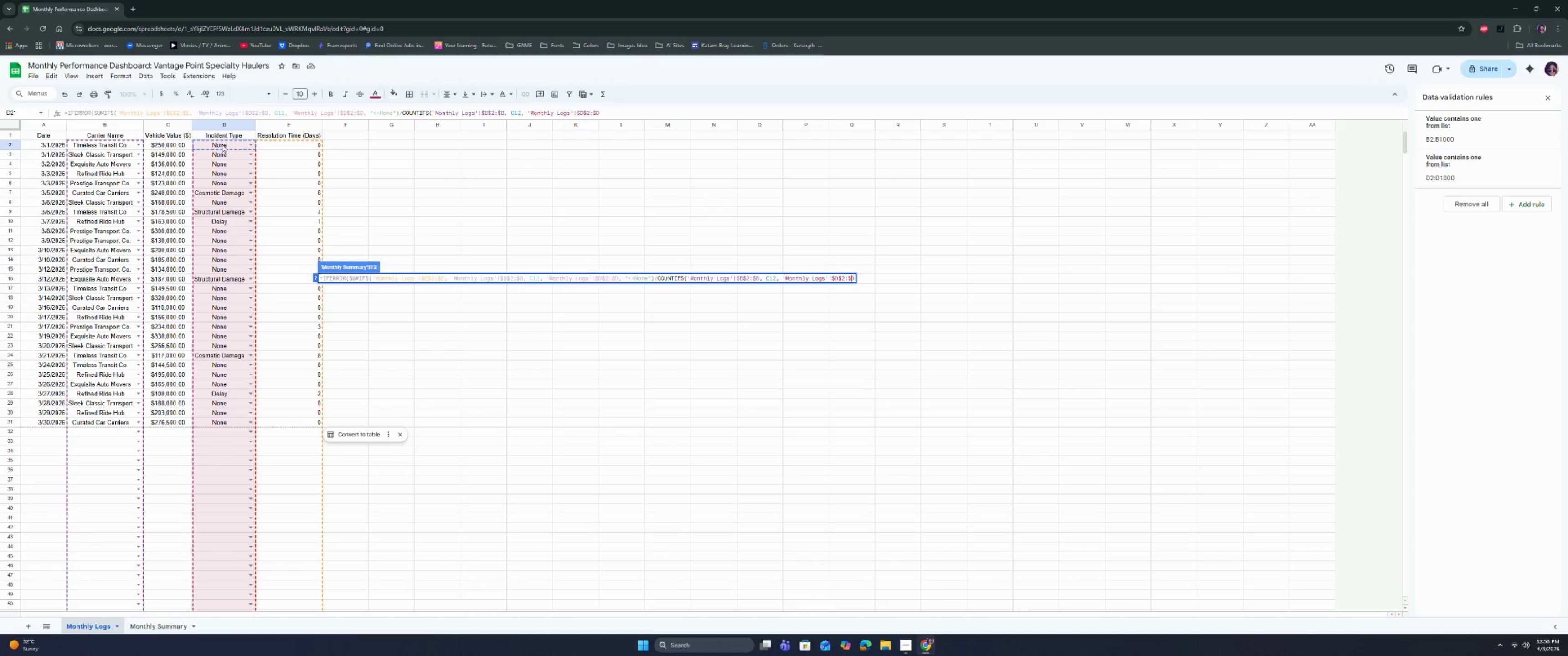 
key(Shift+4)
 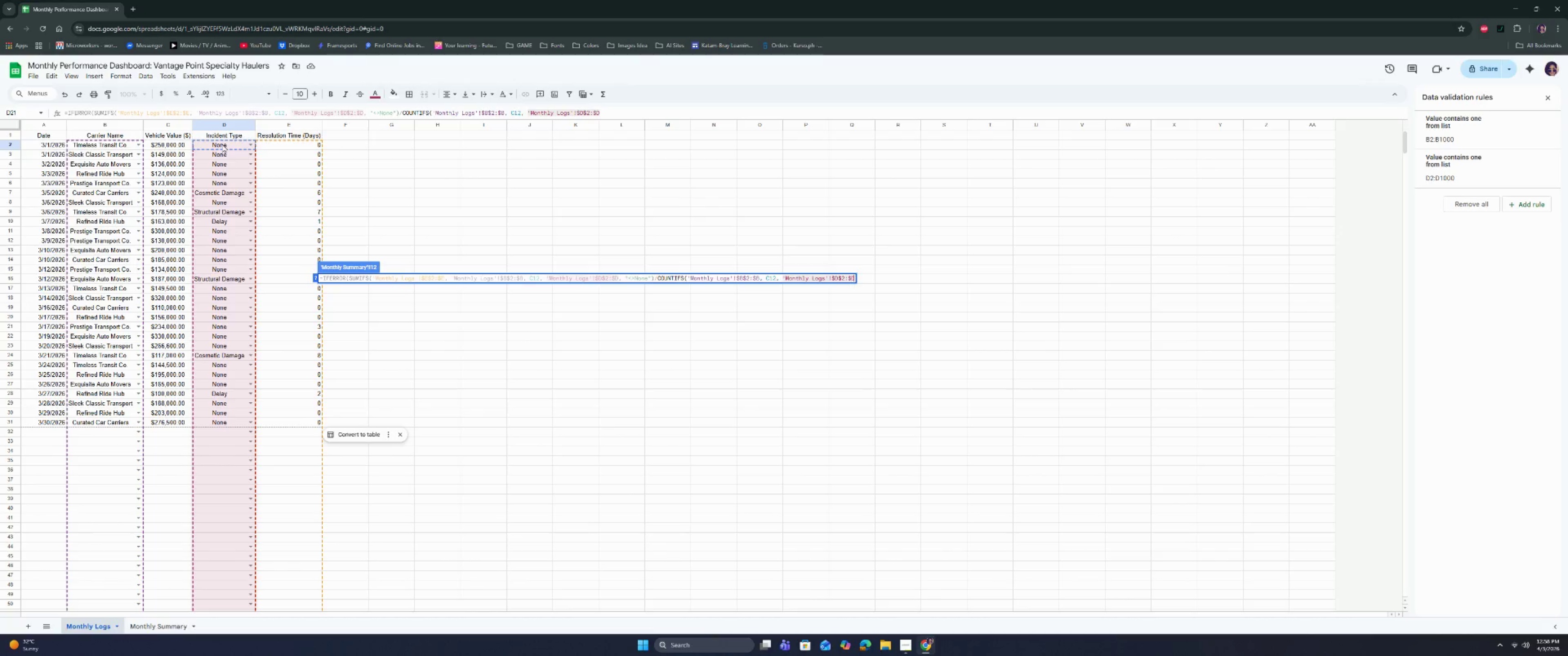 
key(ArrowRight)
 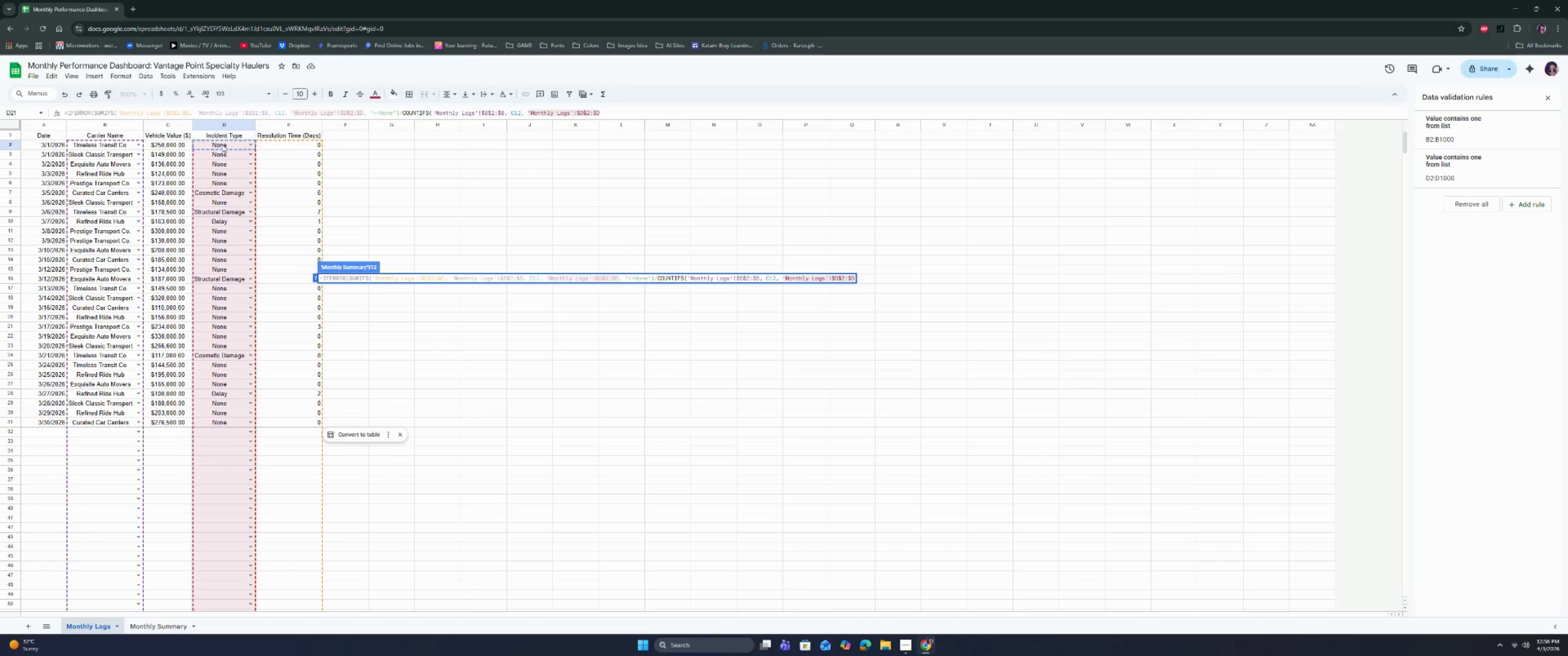 
type(, "<>None"))
 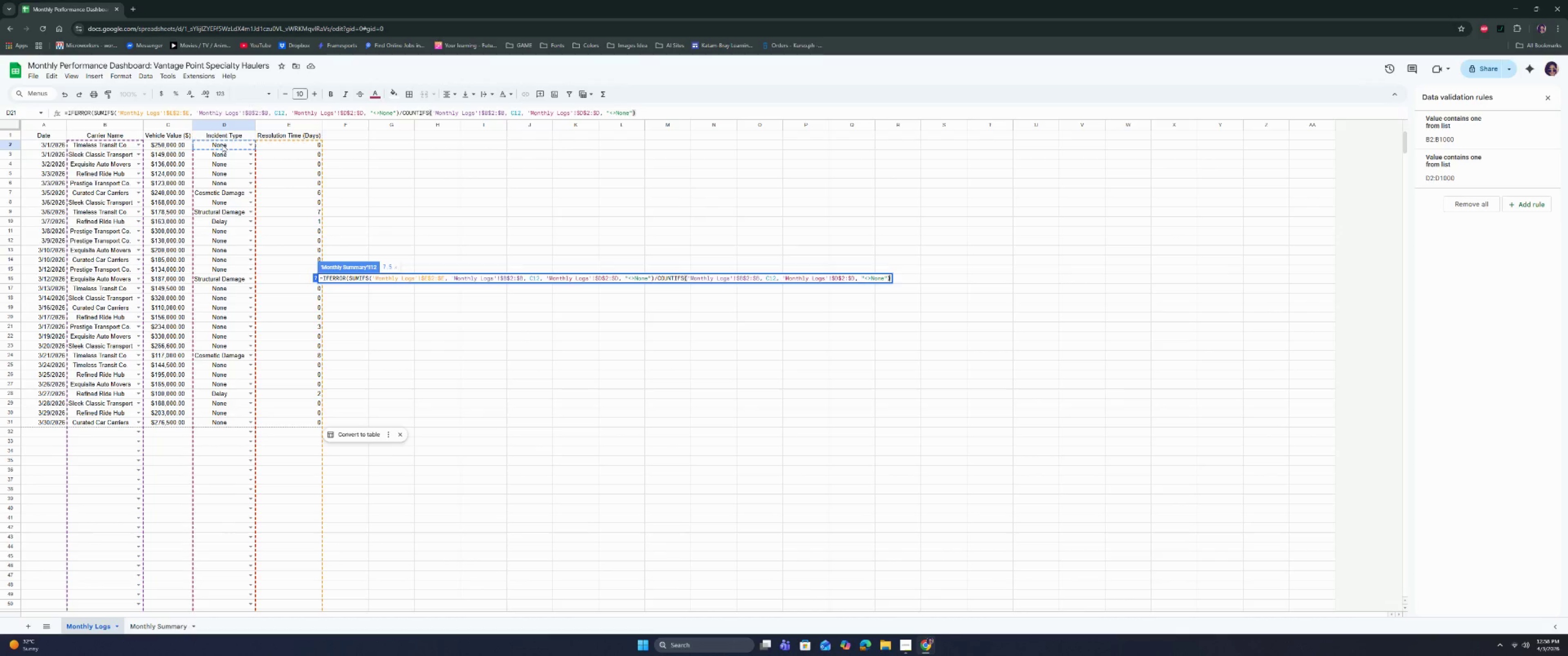 
key(Comma)
 